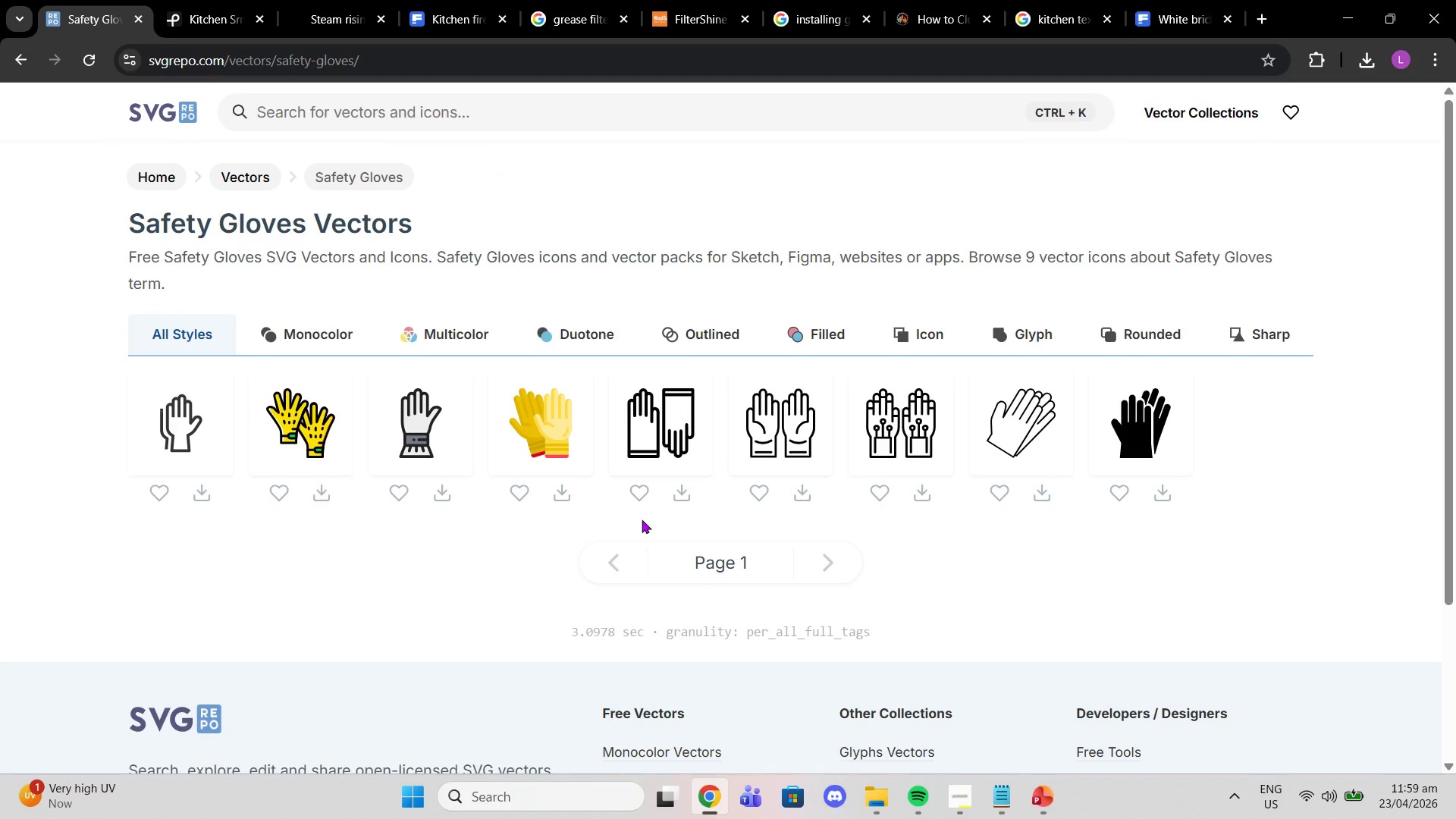 
wait(7.84)
 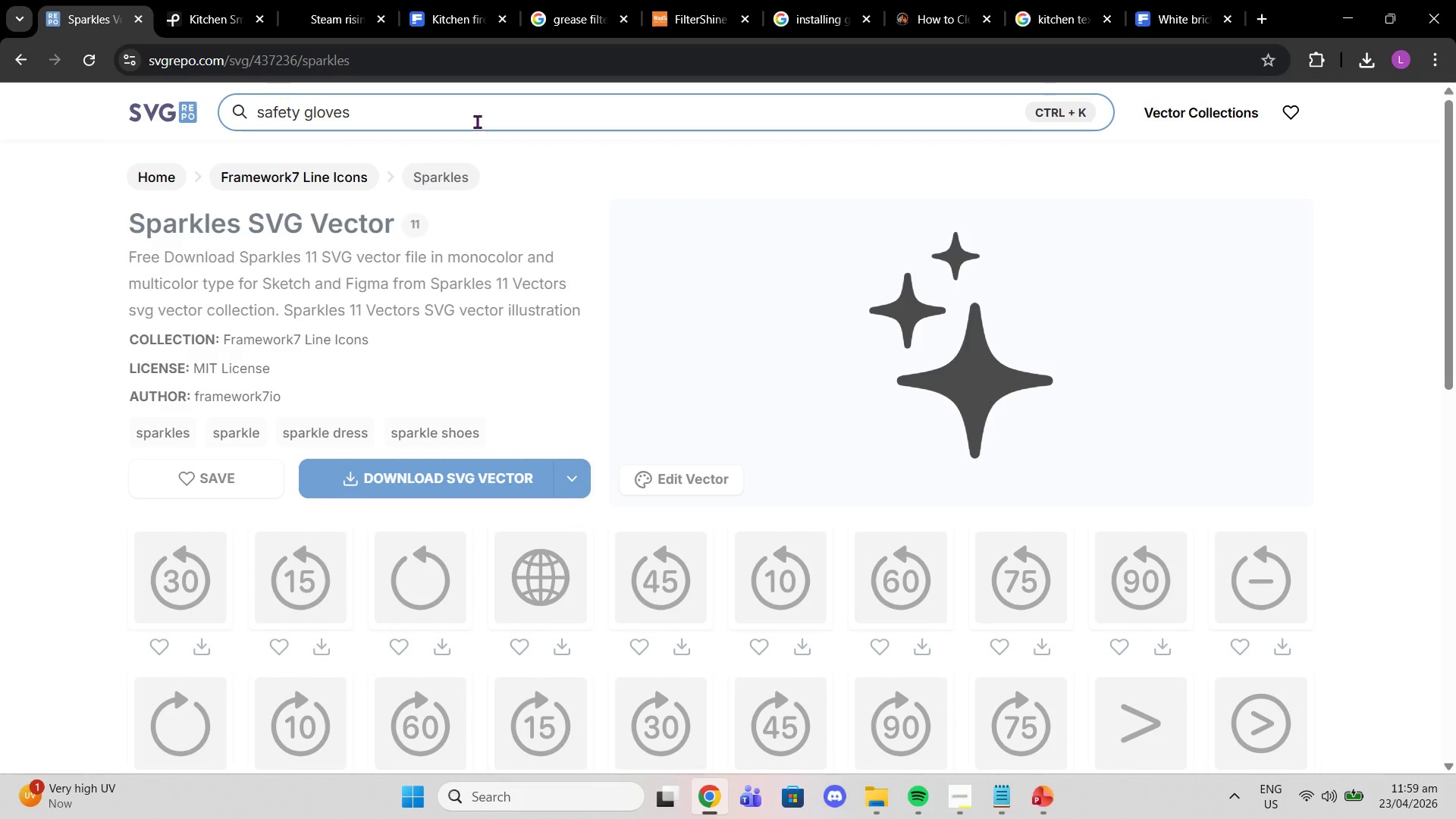 
left_click([1110, 431])
 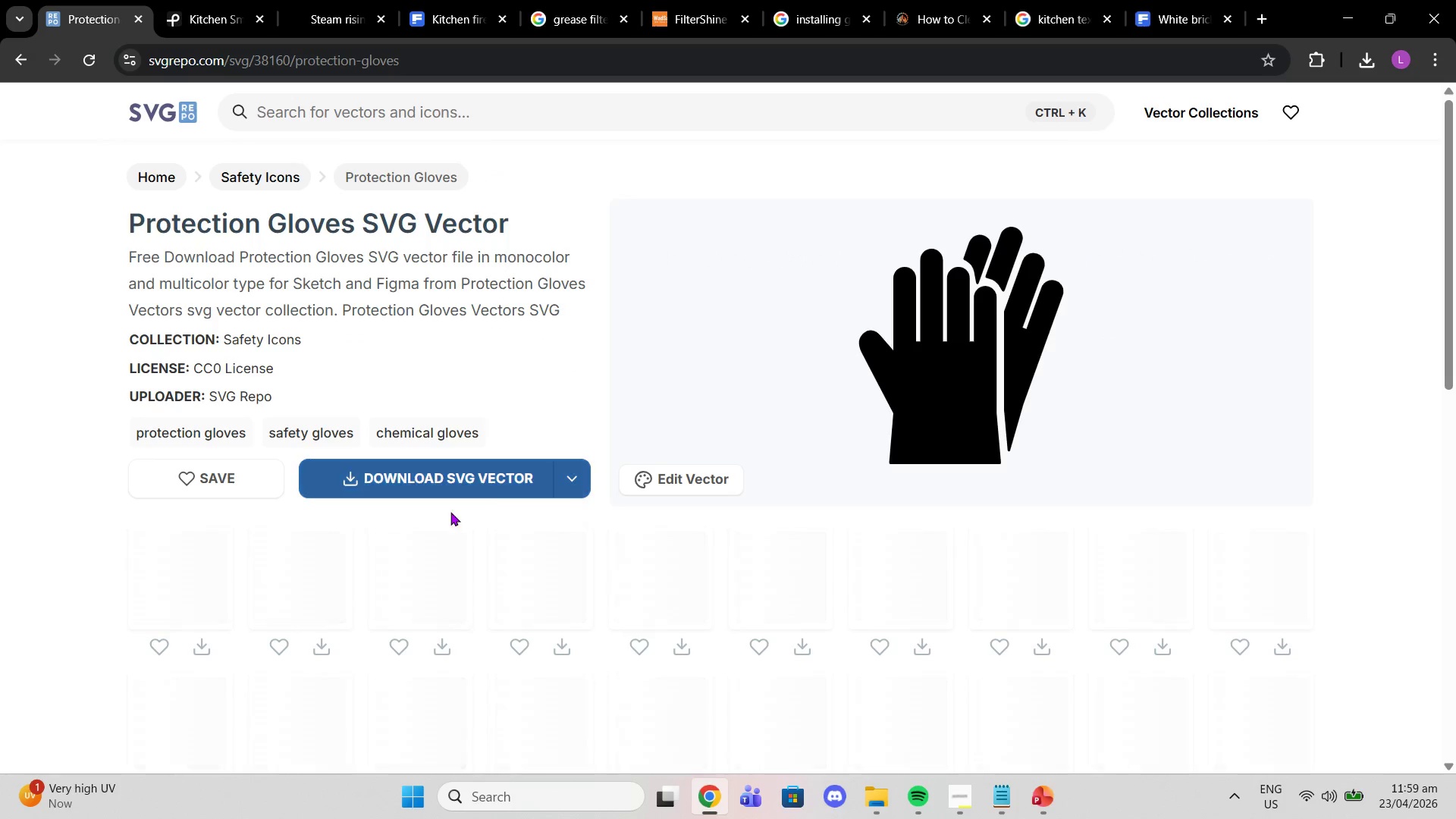 
left_click([444, 480])
 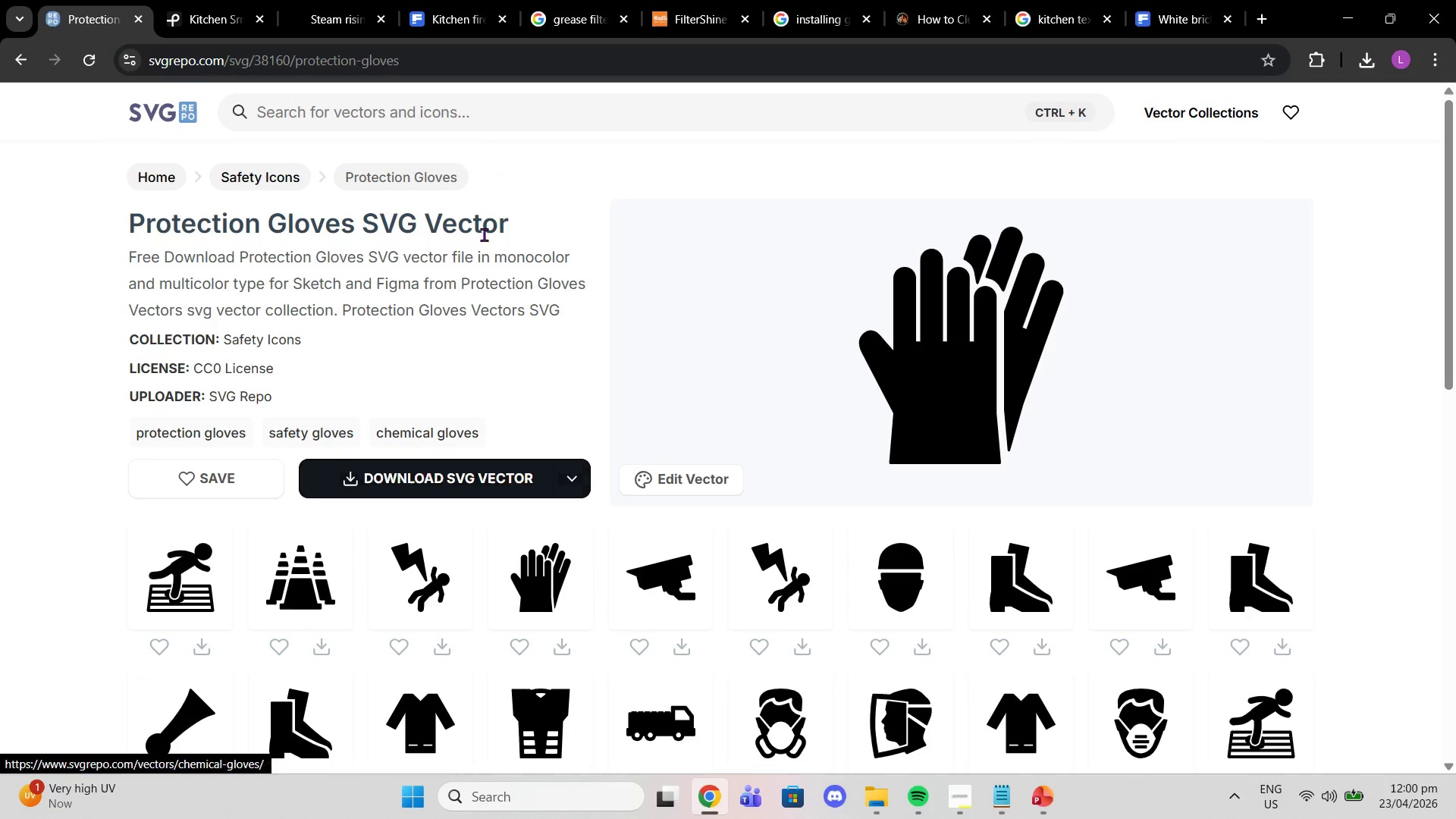 
left_click([496, 102])
 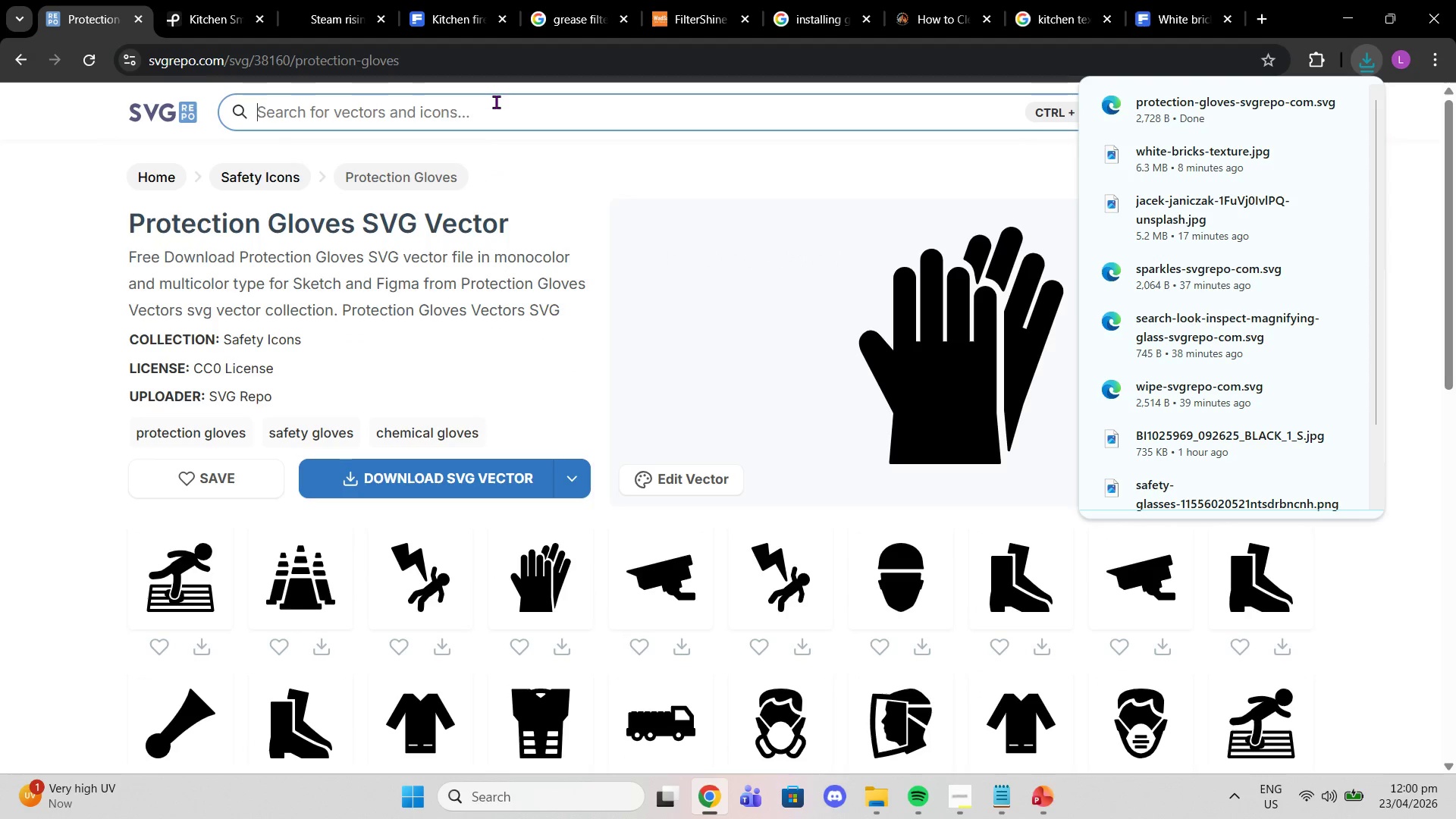 
type(Clean)
 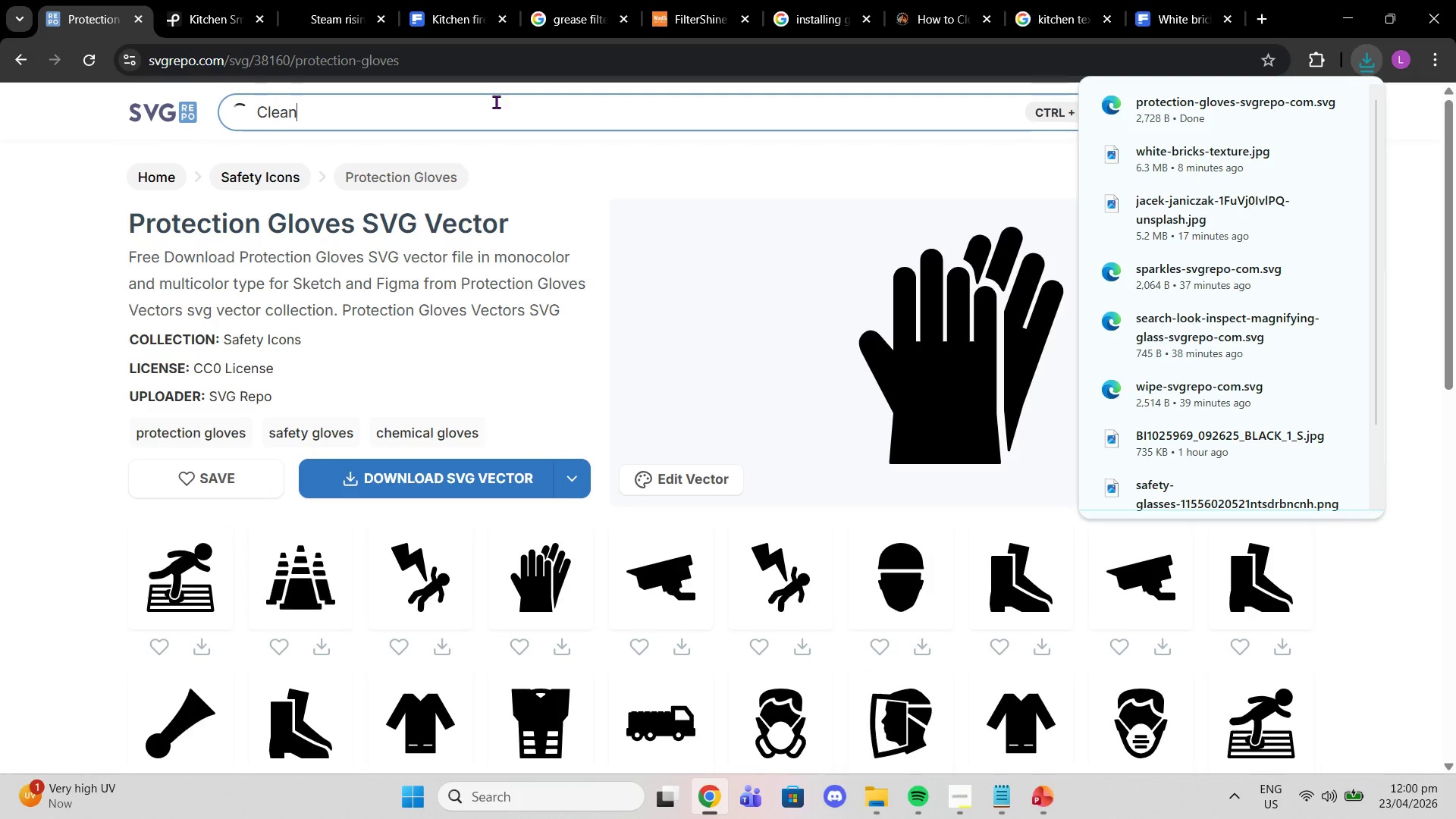 
key(Enter)
 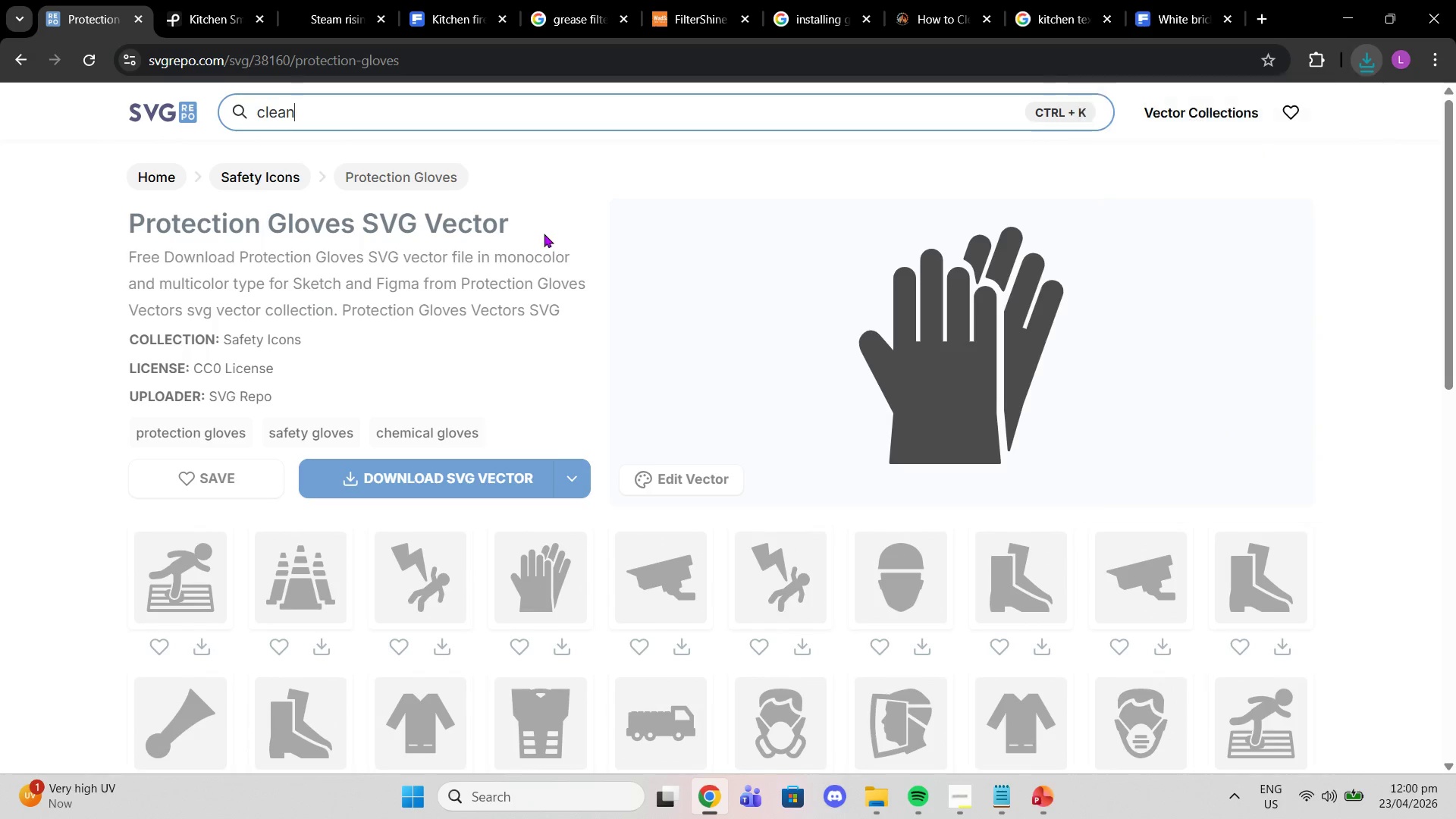 
left_click([902, 130])
 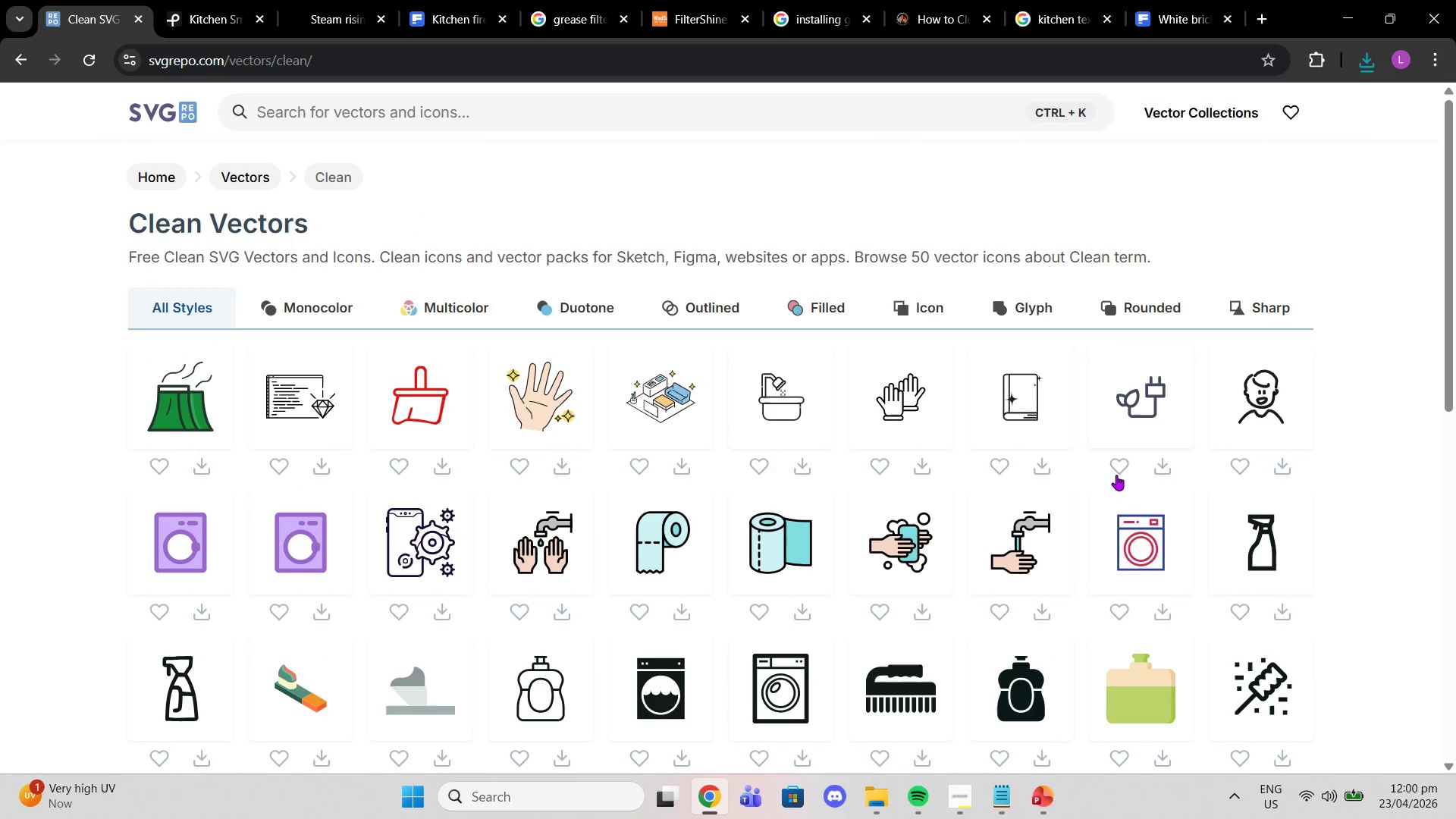 
scroll: coordinate [1320, 541], scroll_direction: down, amount: 4.0
 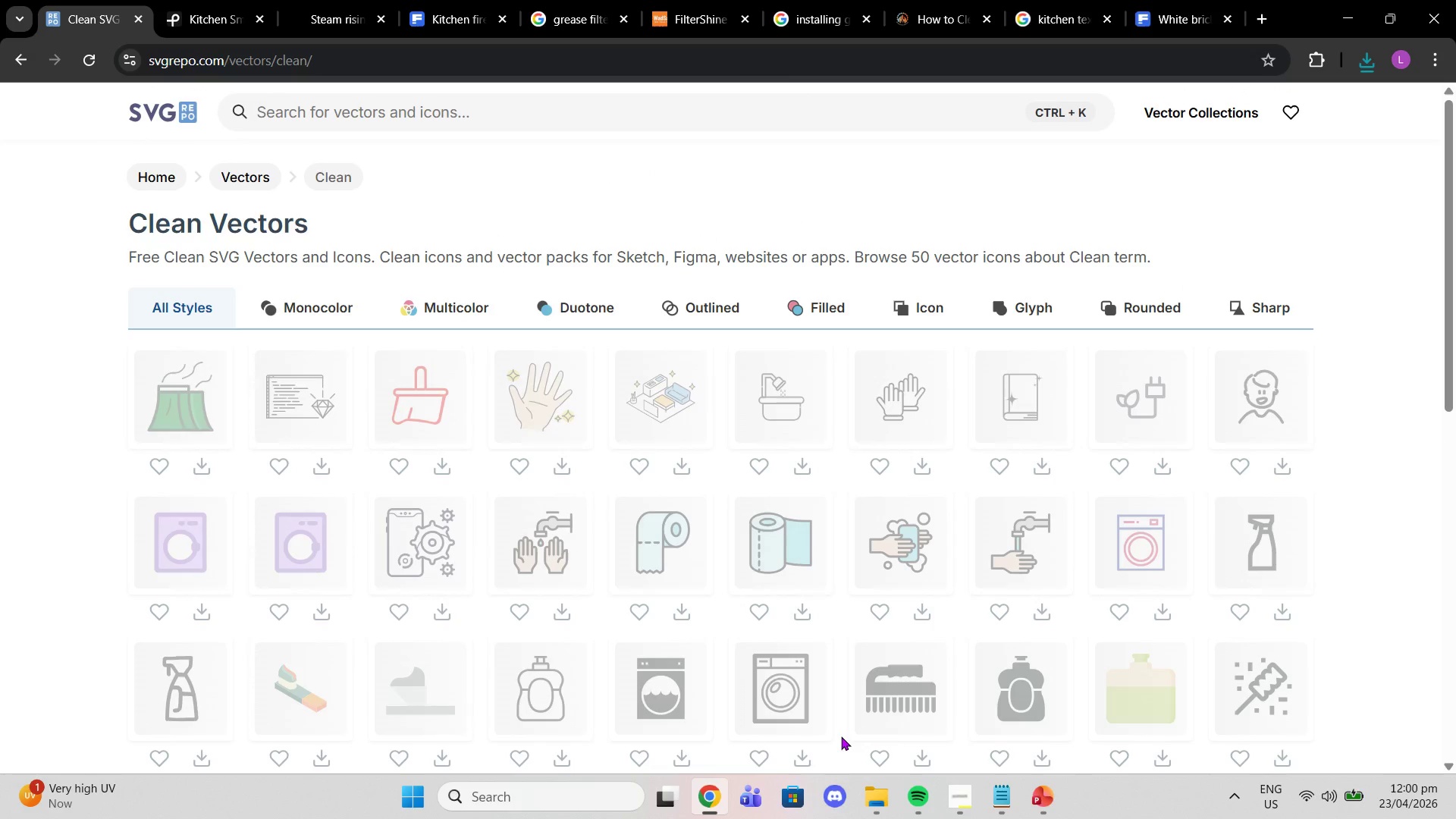 
wait(5.21)
 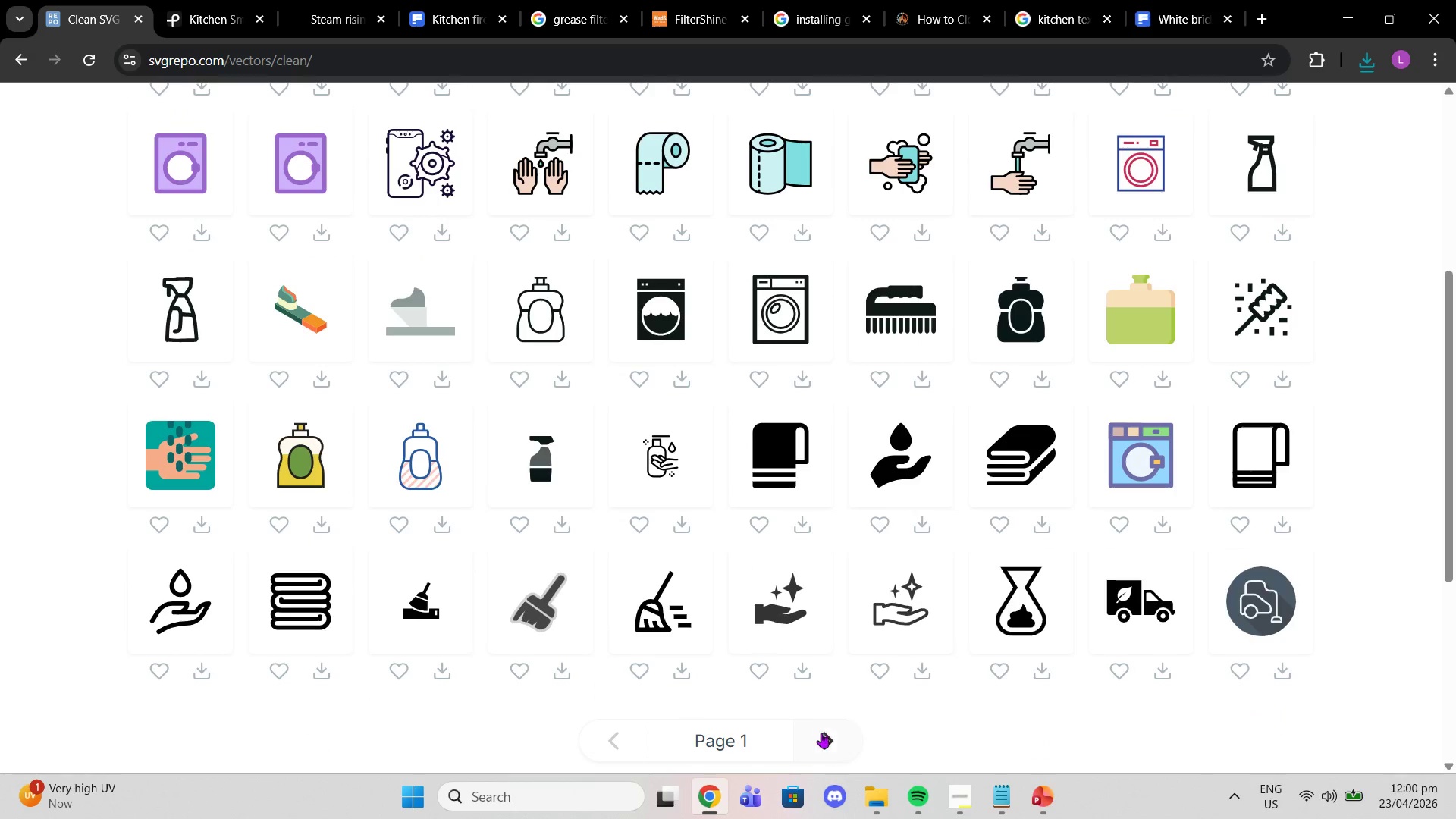 
left_click([1015, 797])
 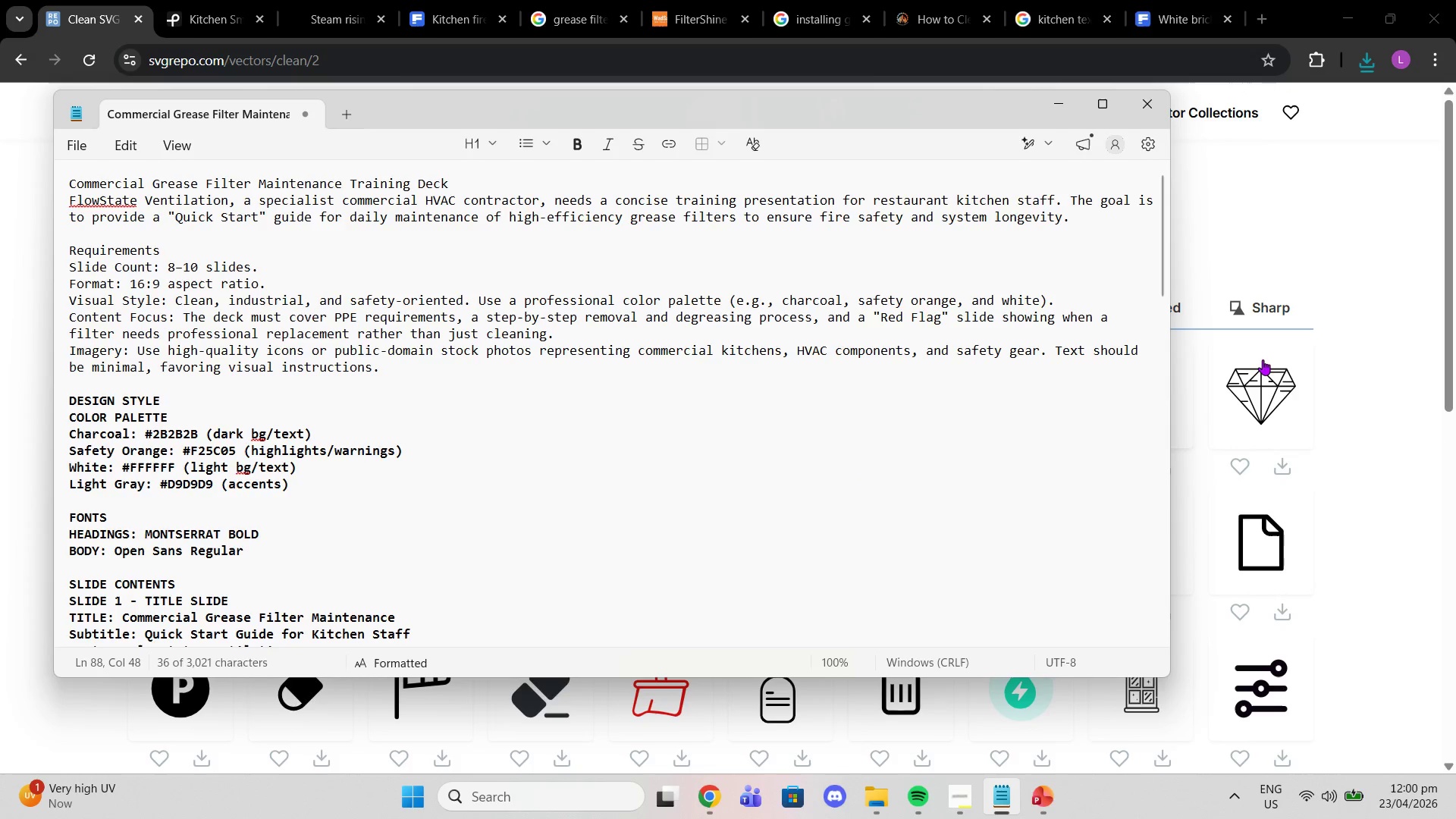 
wait(5.52)
 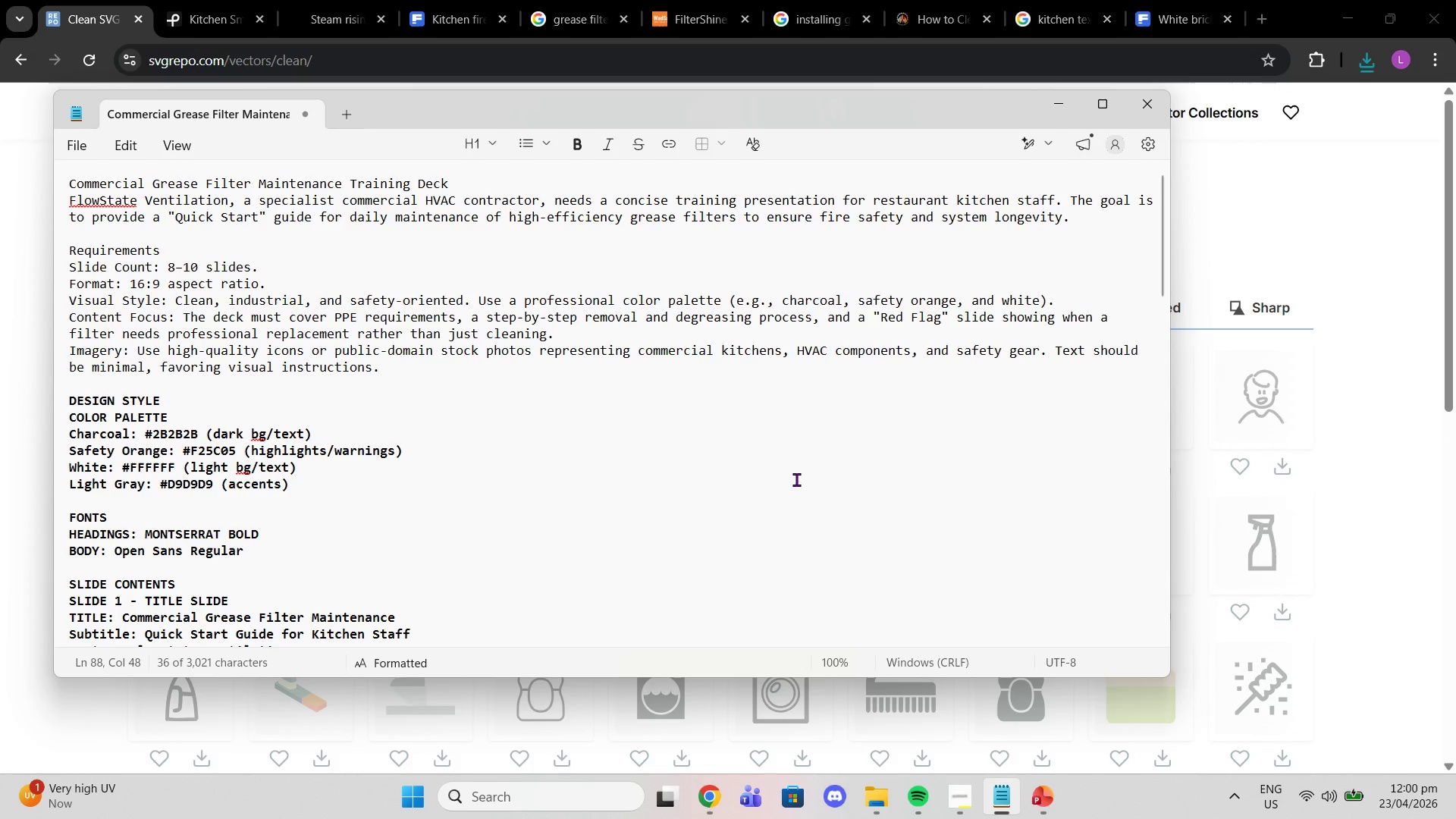 
left_click([1401, 279])
 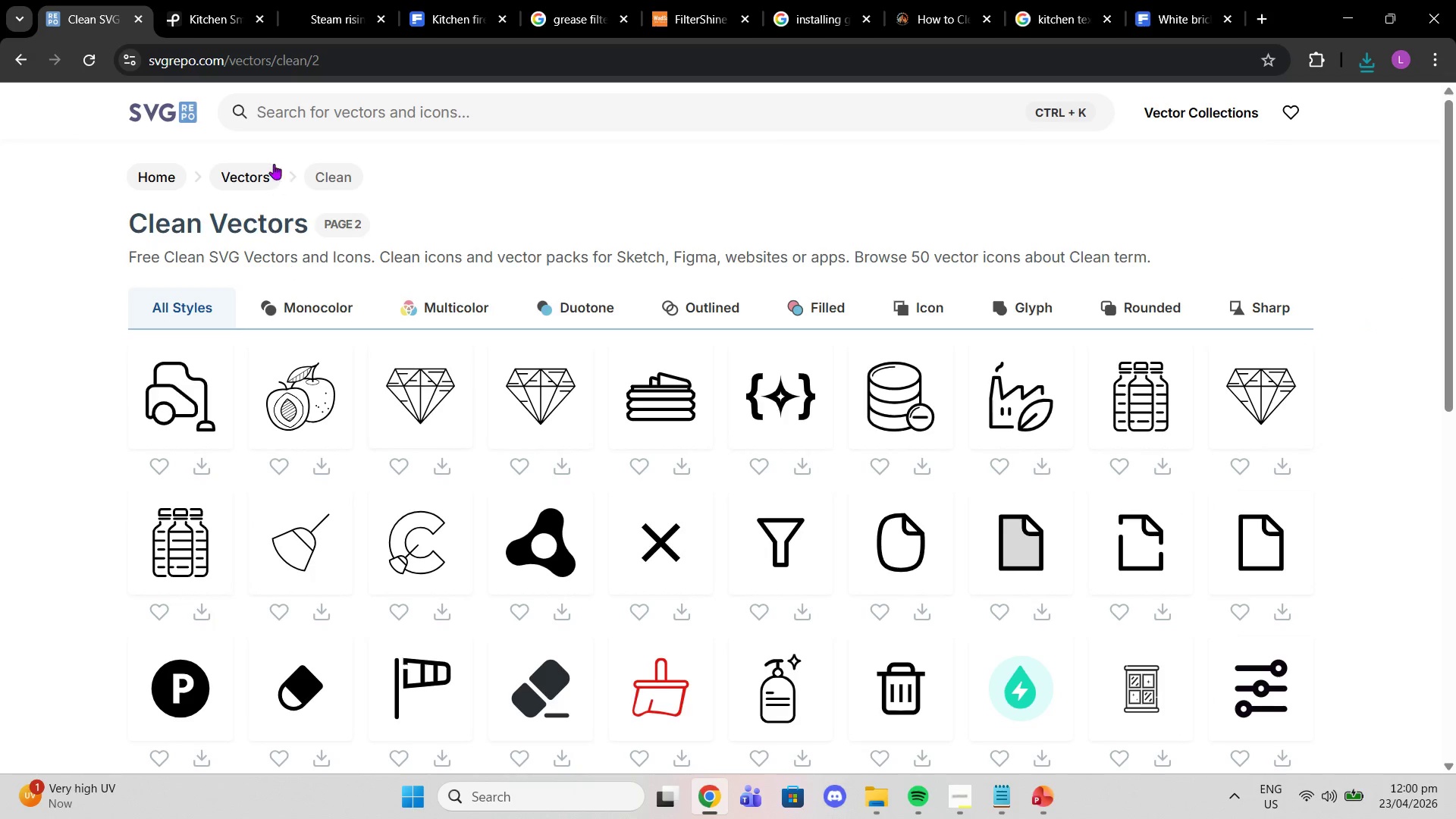 
left_click([319, 109])
 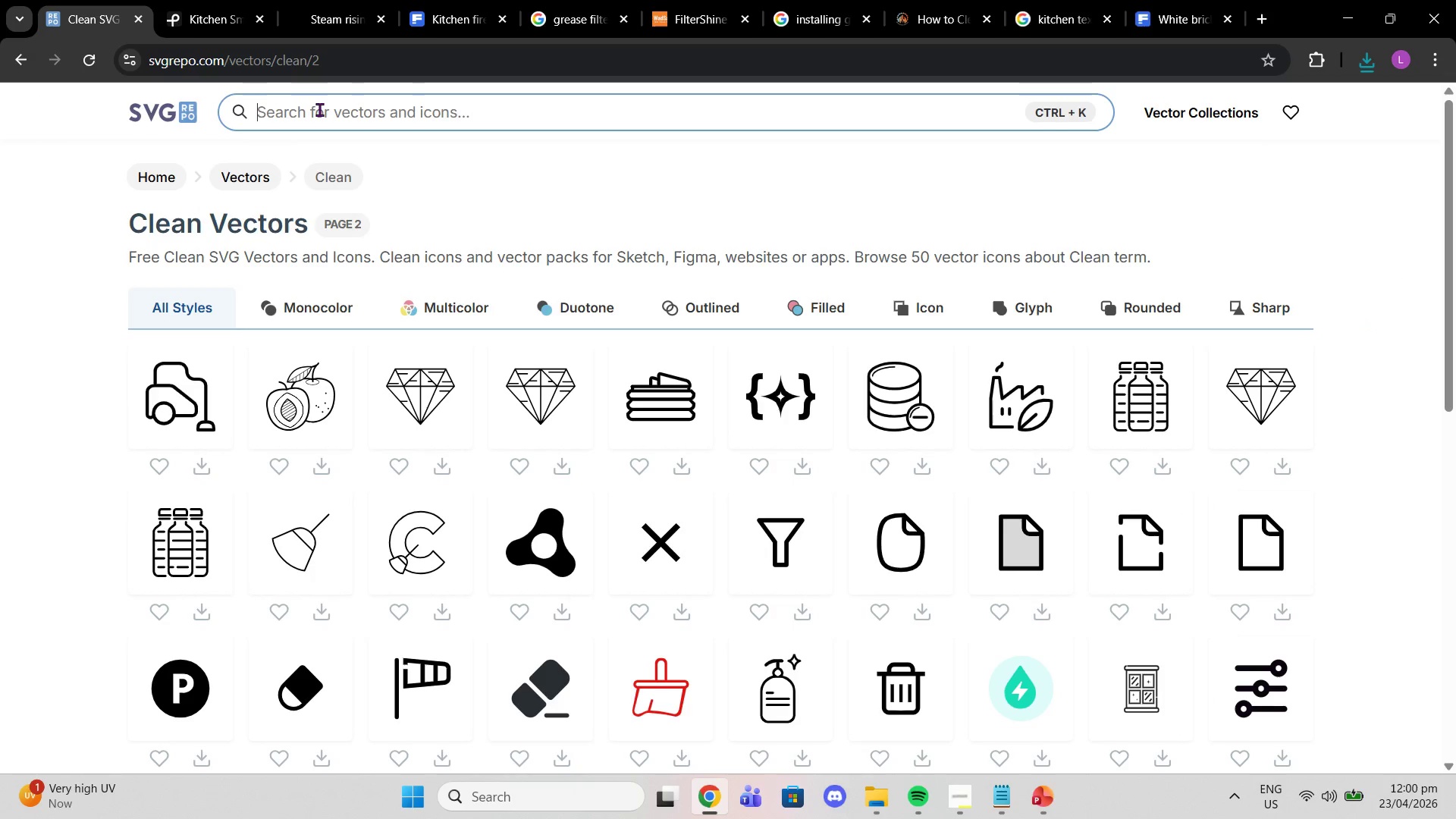 
type(cleaning)
 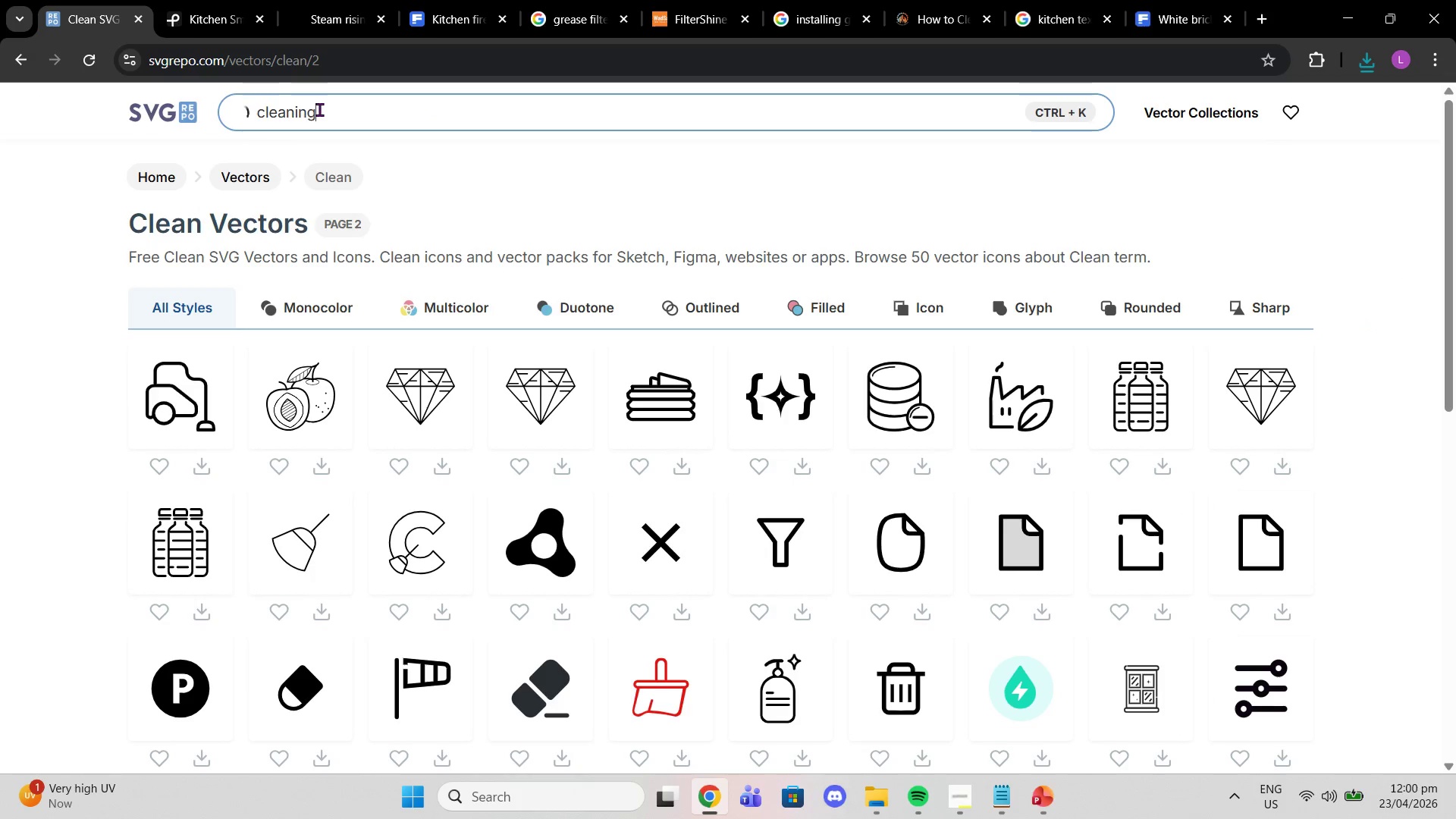 
key(Enter)
 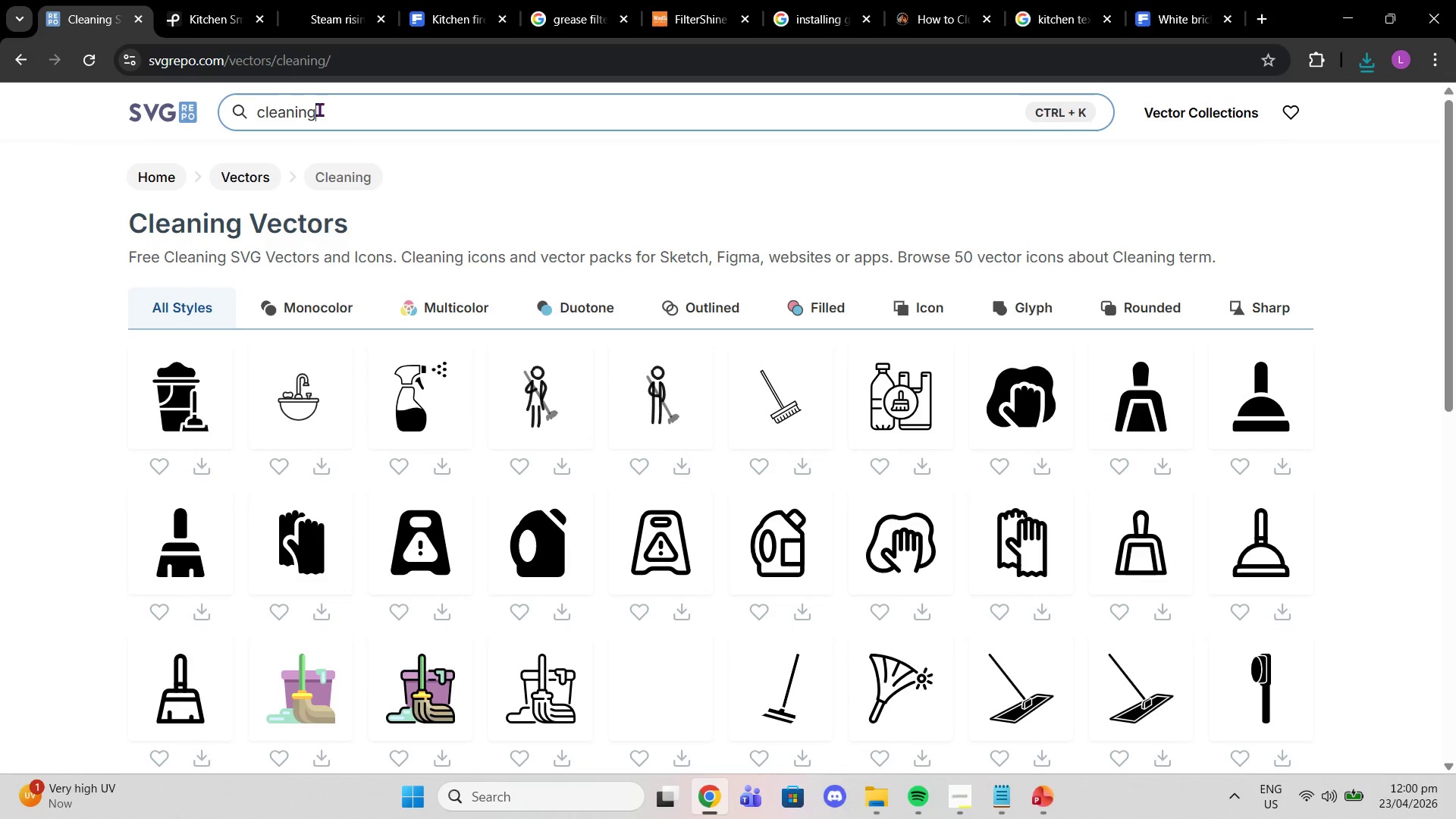 
wait(8.28)
 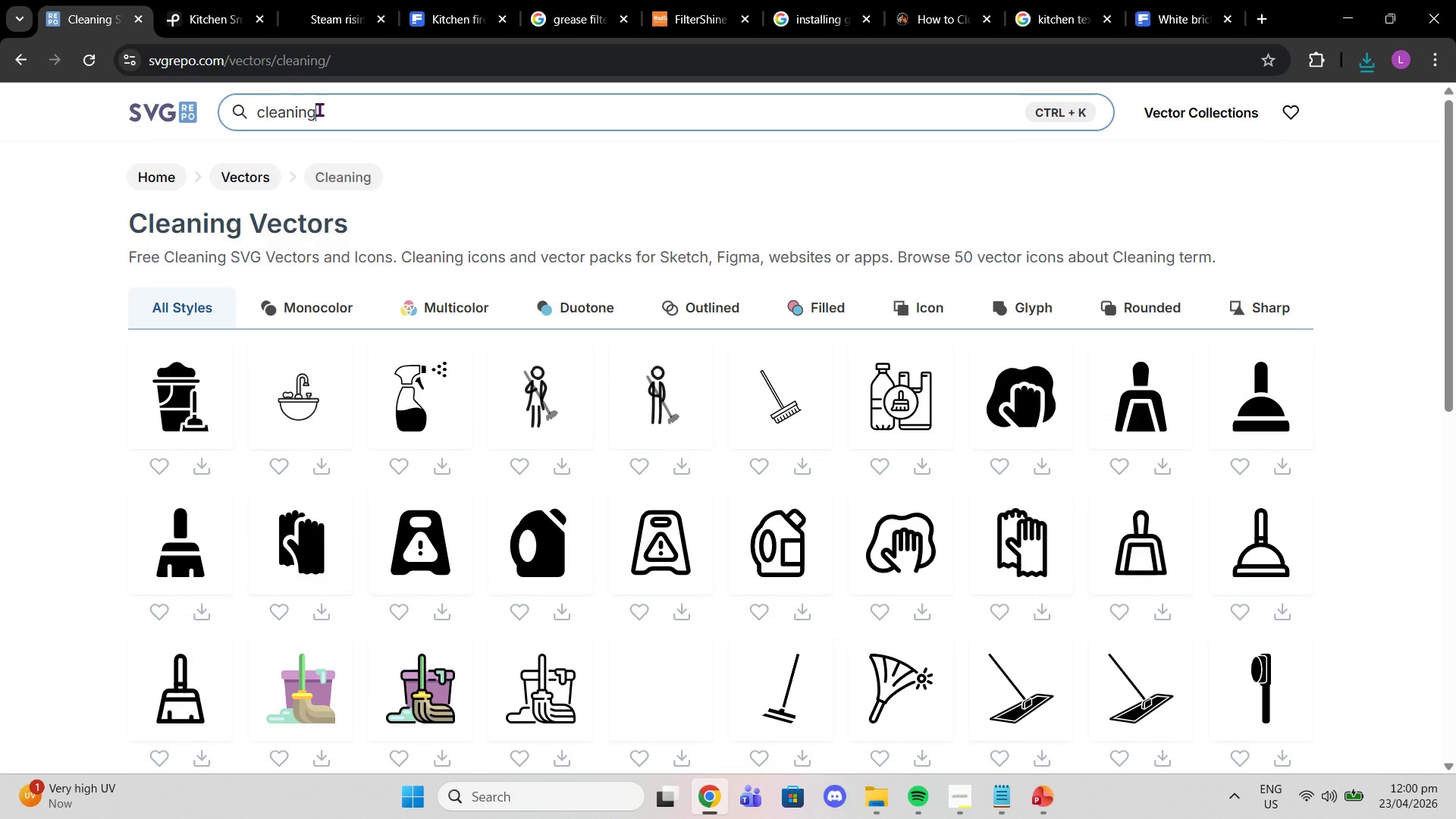 
left_click([1017, 406])
 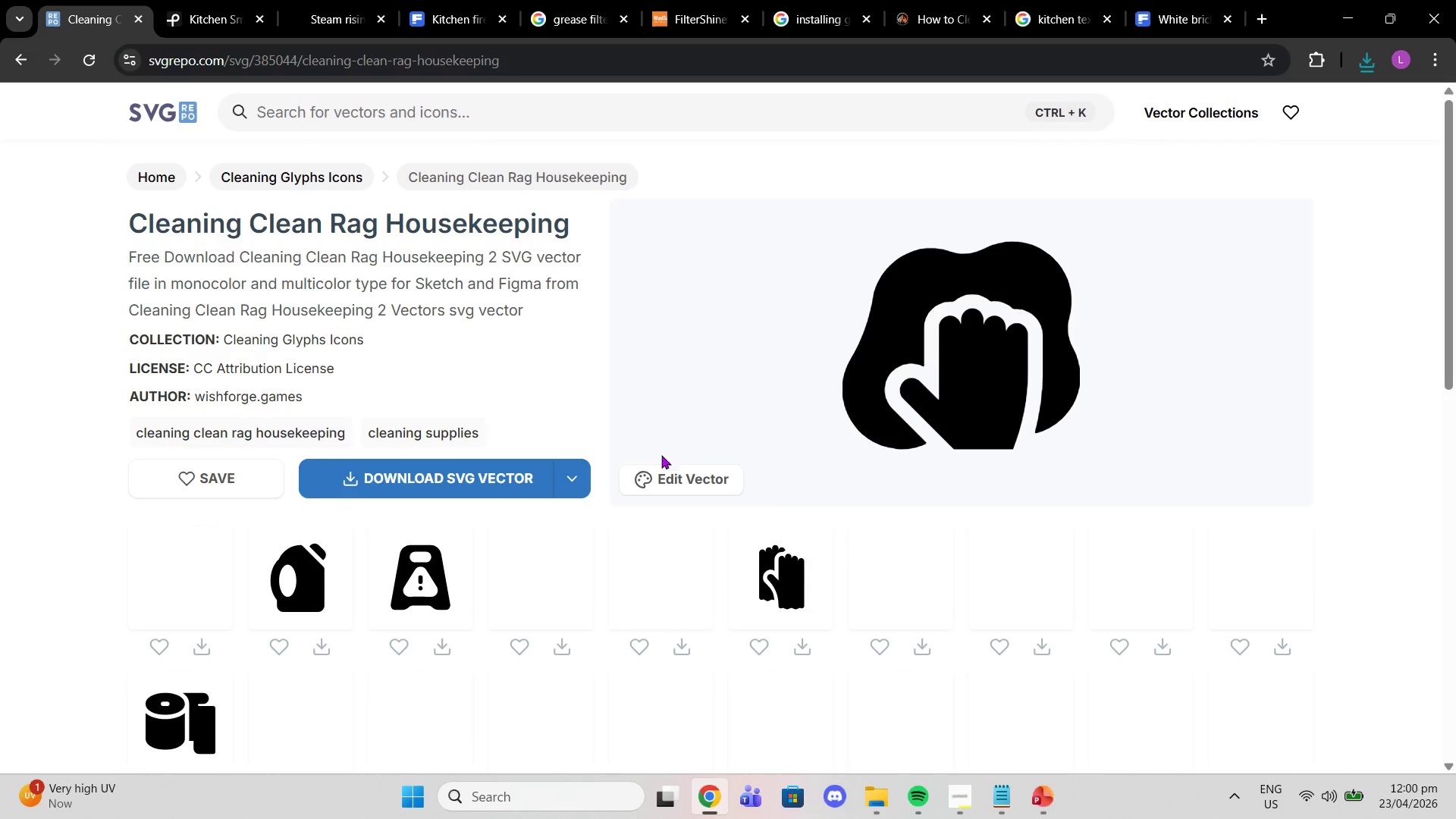 
left_click([469, 484])
 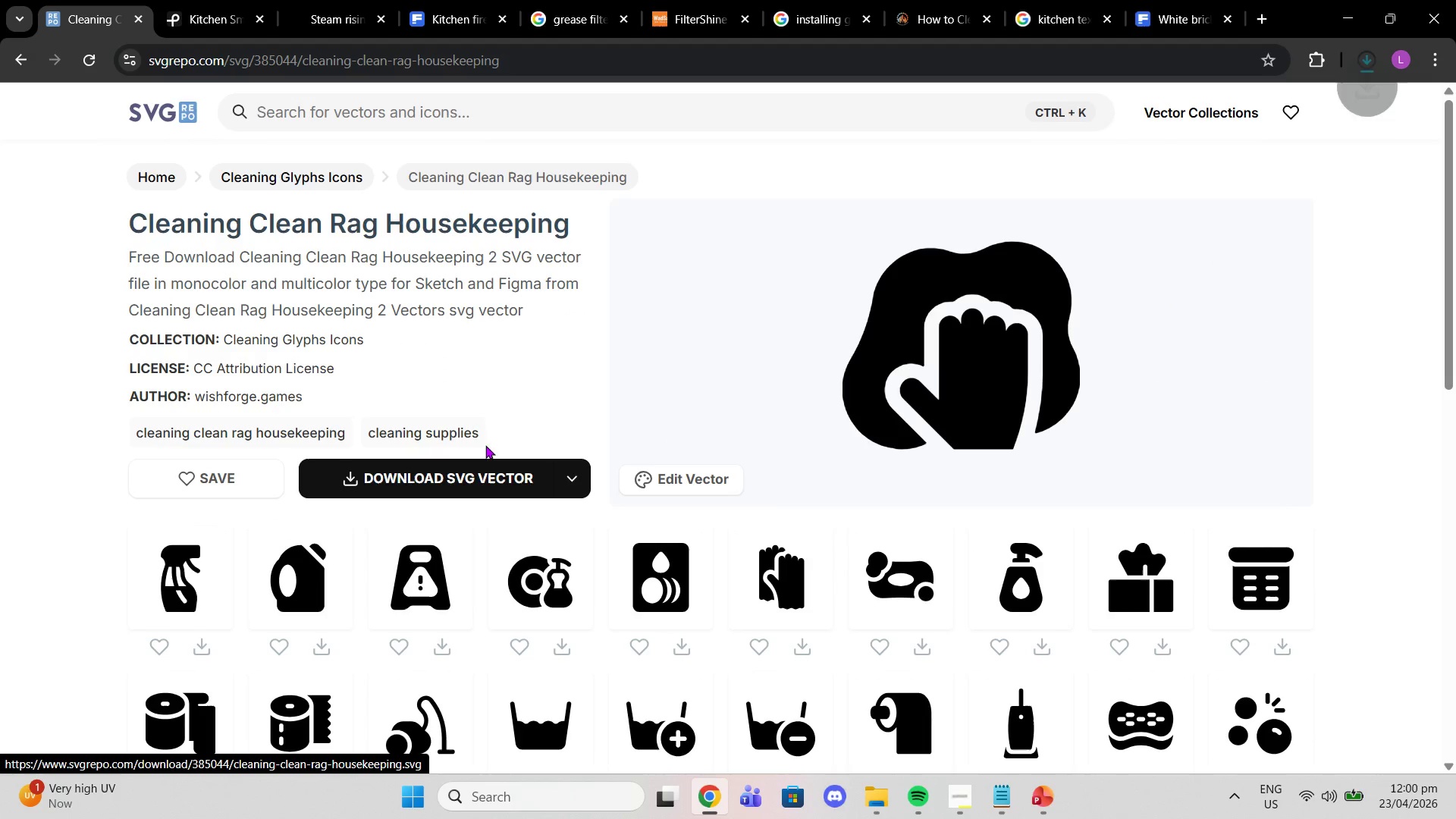 
left_click([506, 118])
 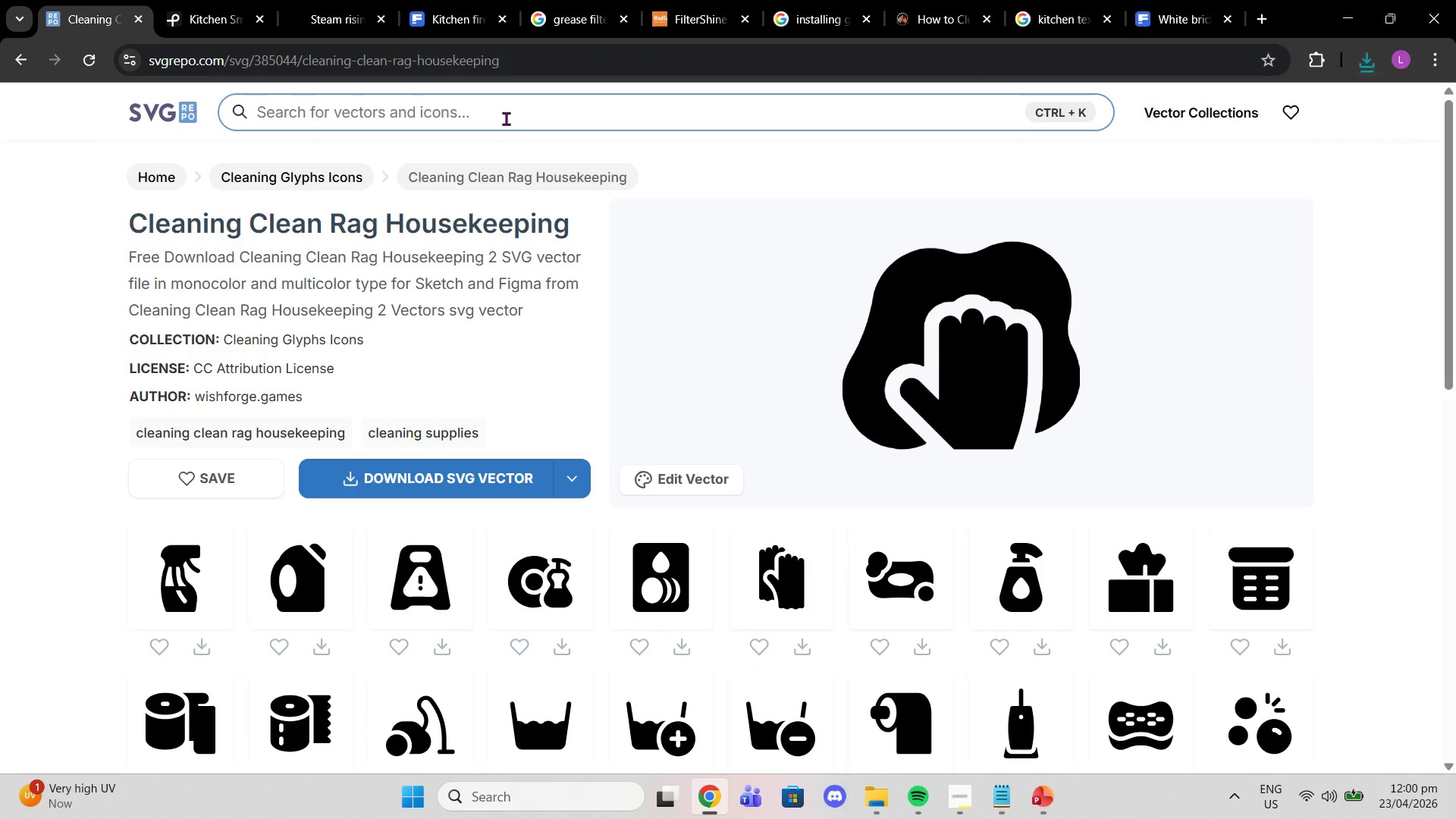 
type(replace)
 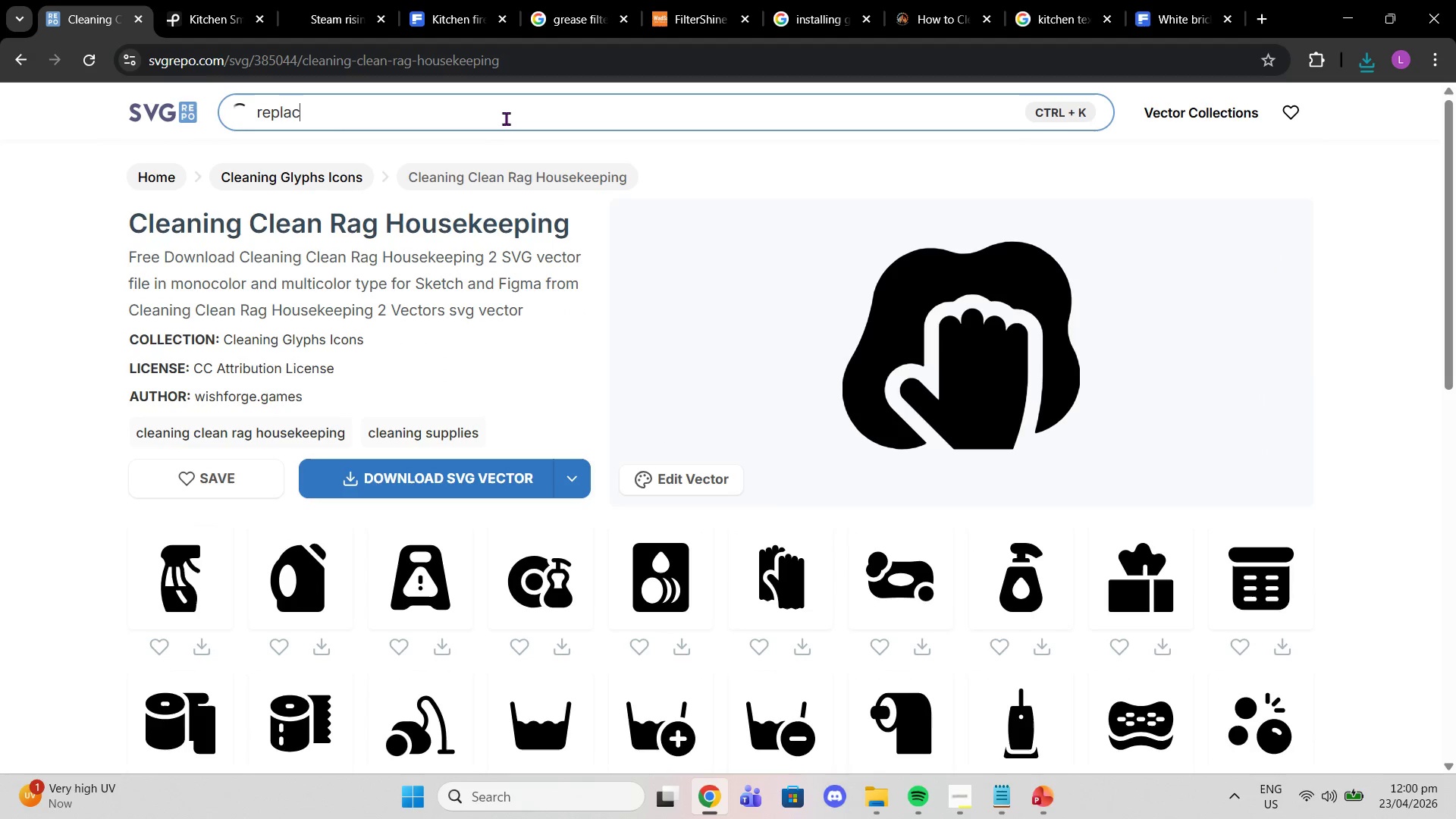 
key(Enter)
 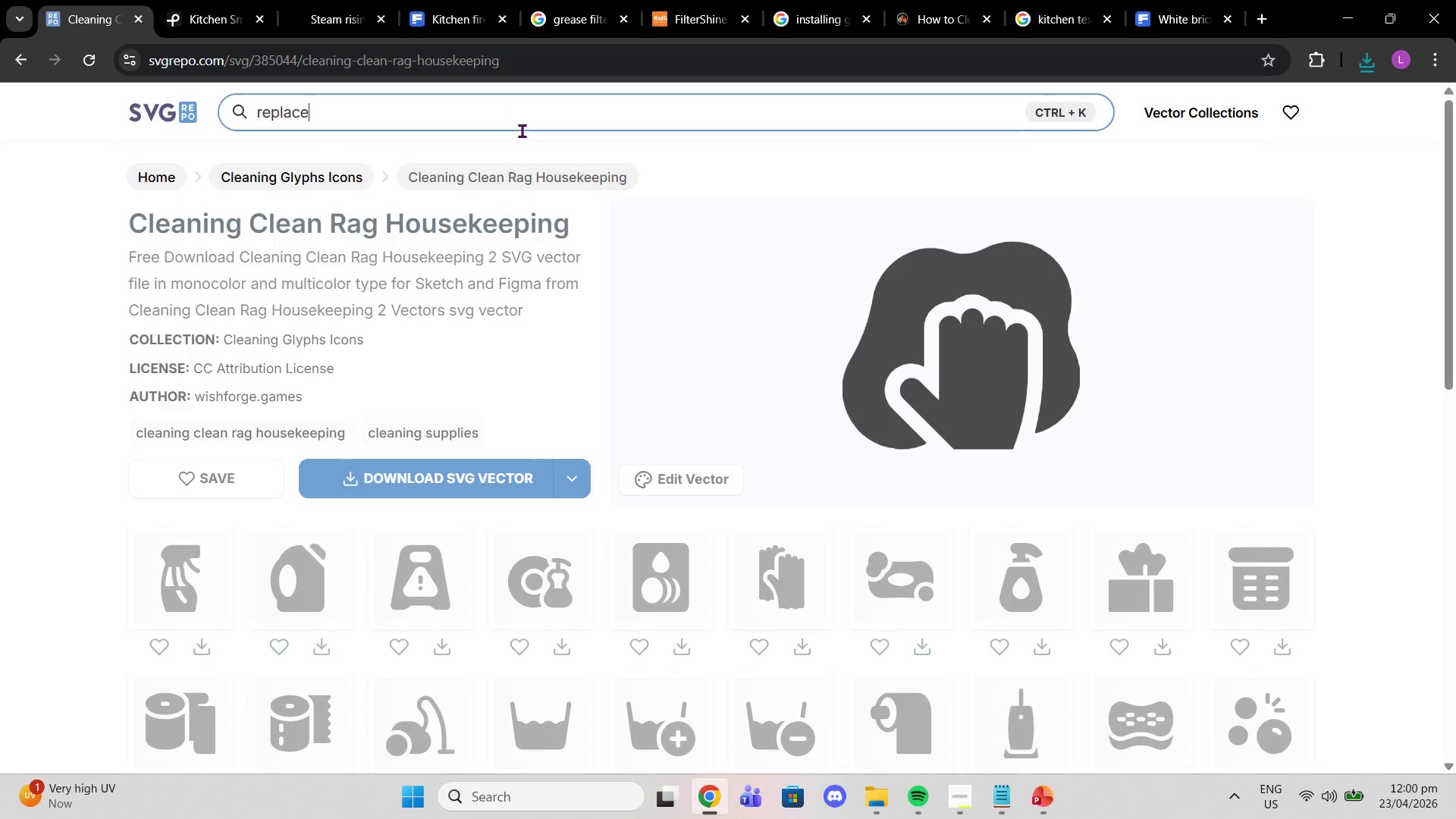 
wait(8.33)
 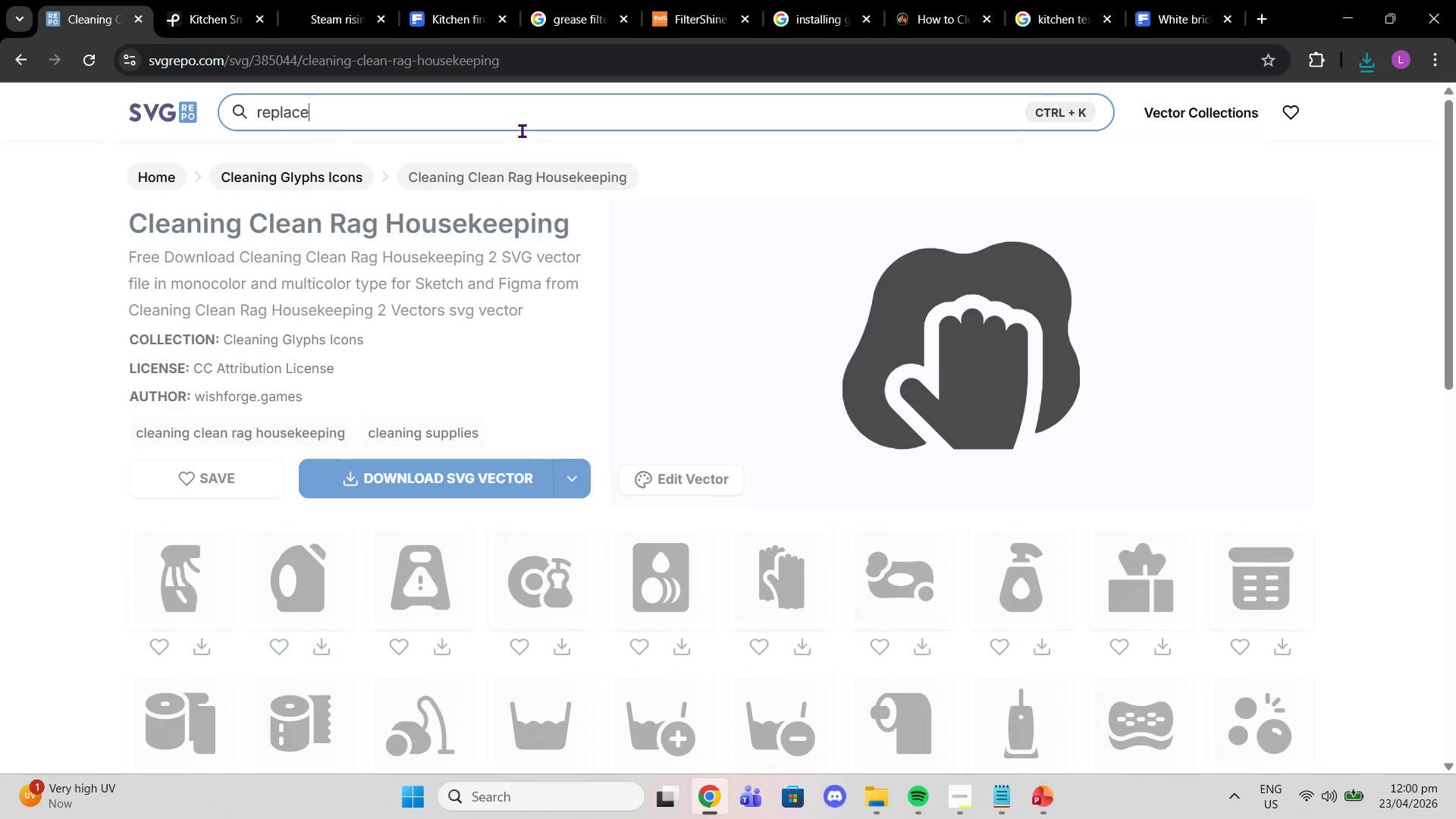 
left_click([168, 381])
 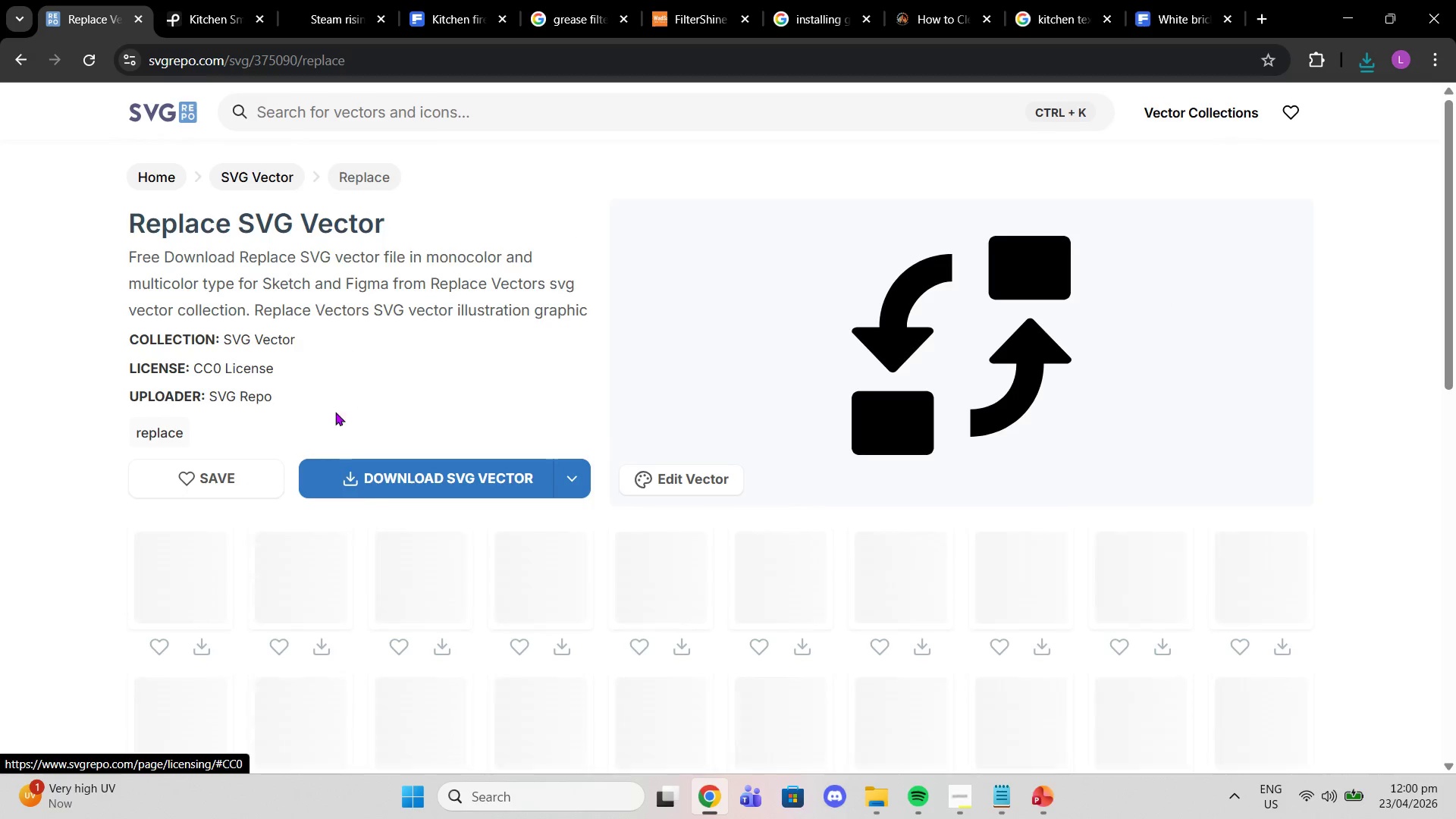 
left_click([384, 494])
 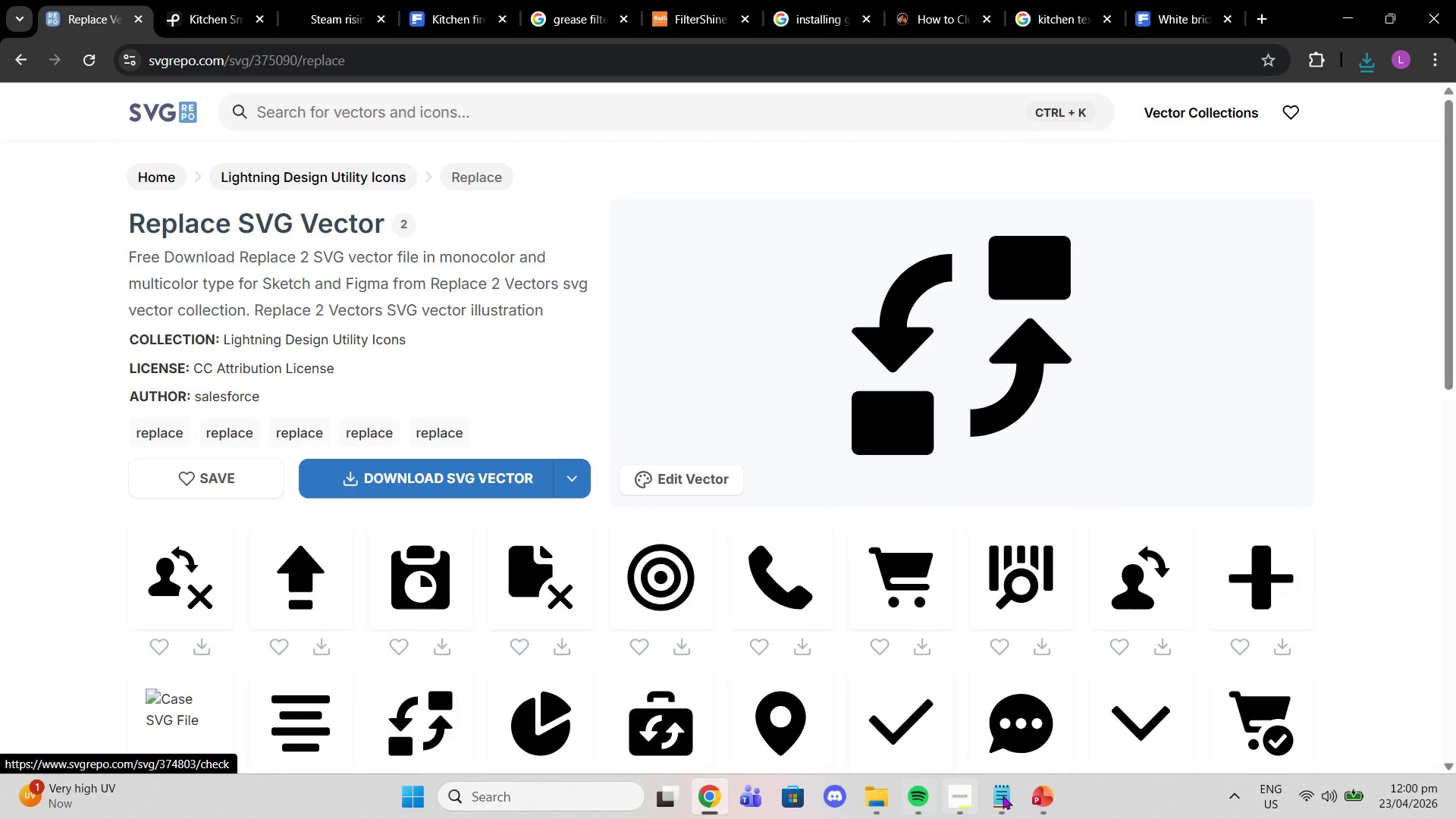 
left_click([1046, 802])
 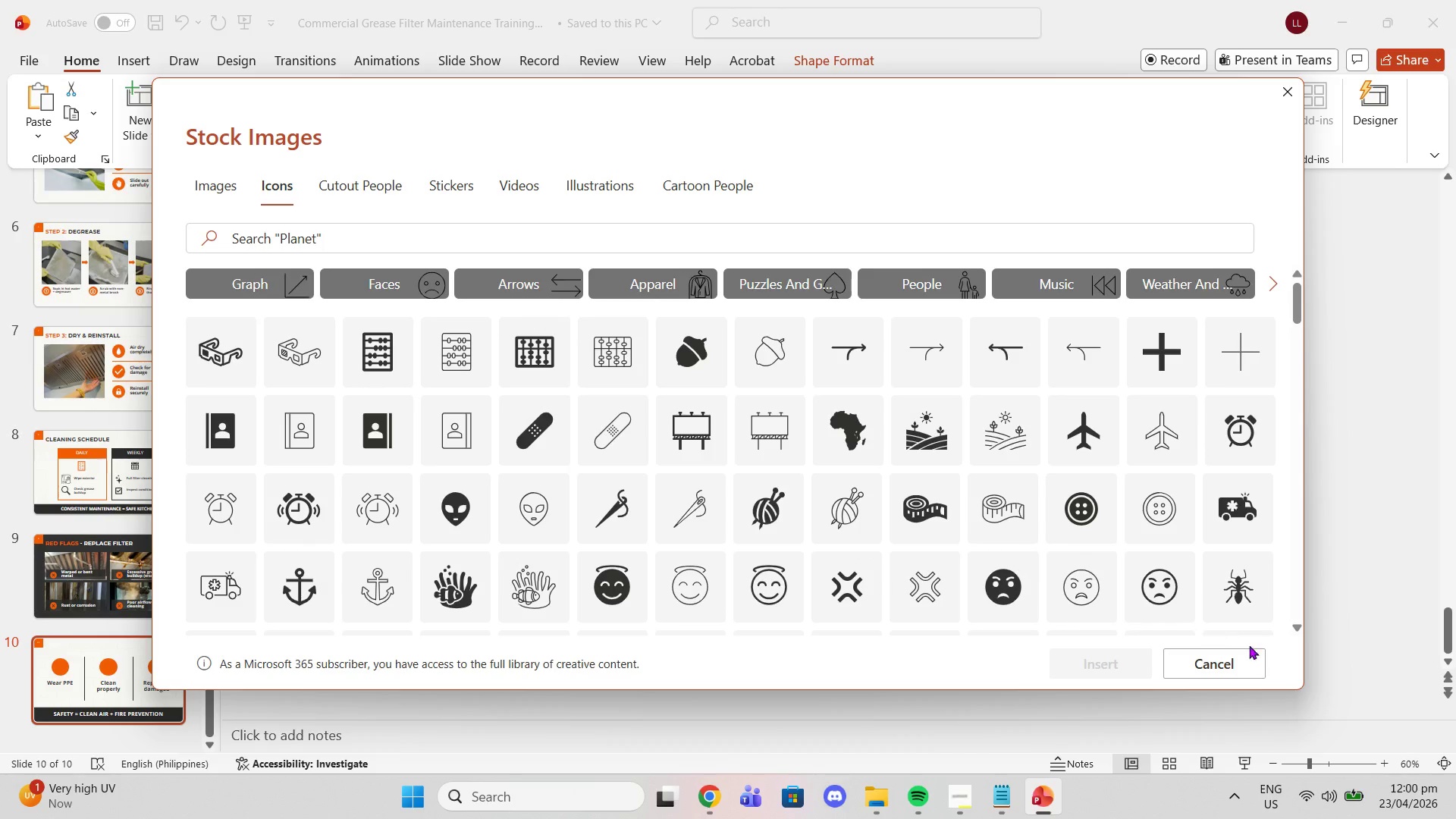 
left_click([1251, 657])
 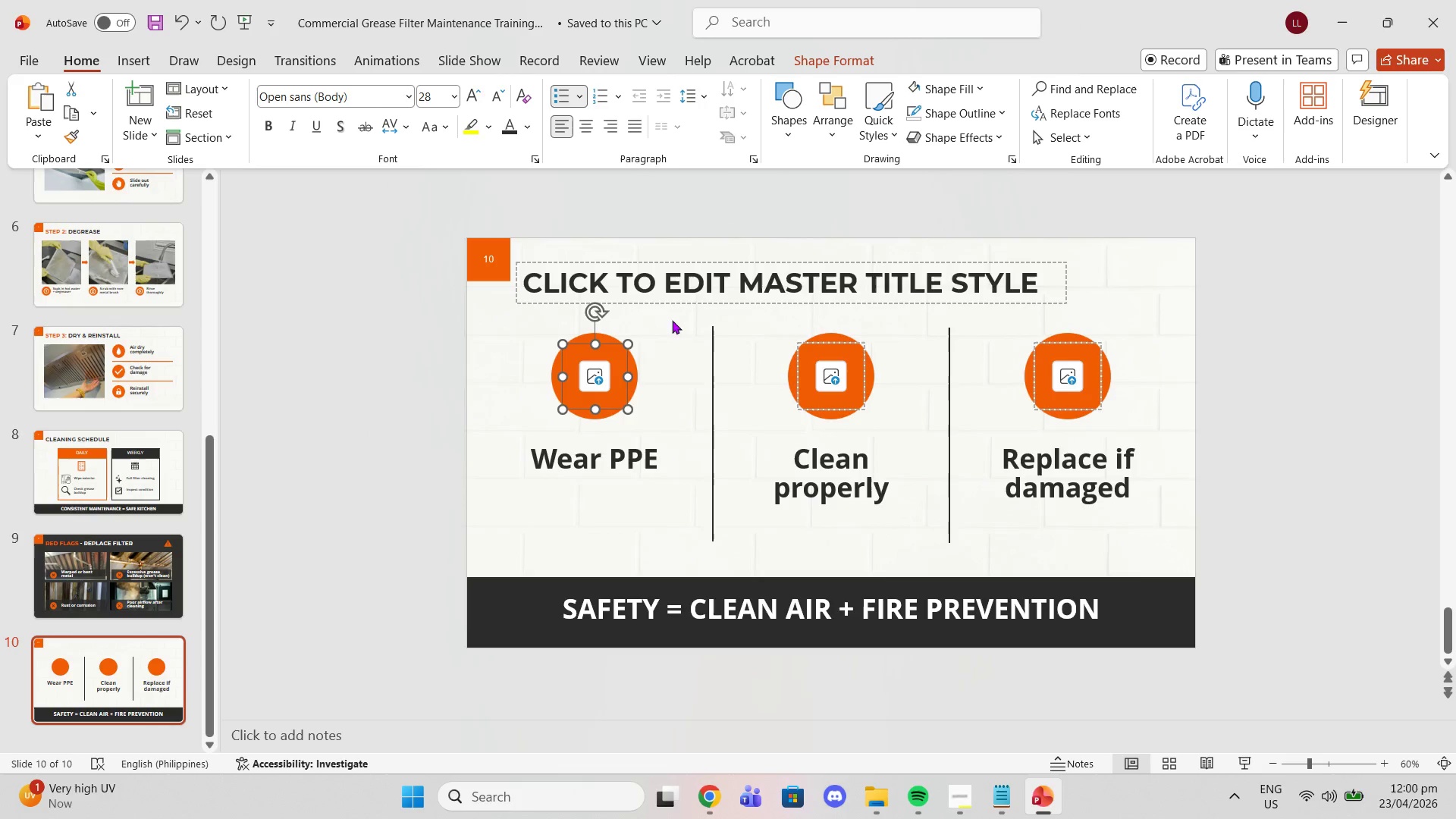 
left_click([610, 385])
 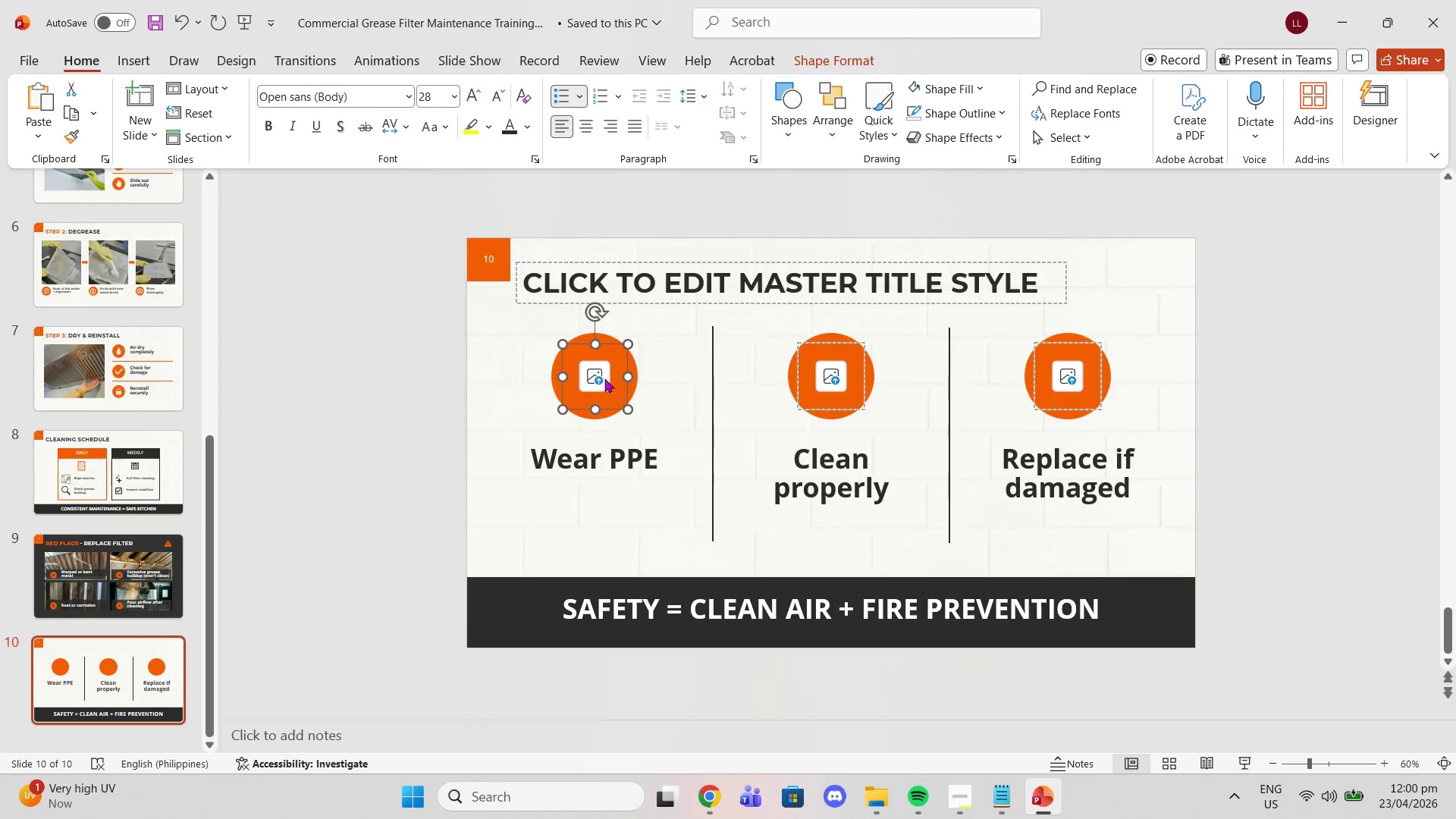 
left_click([593, 371])
 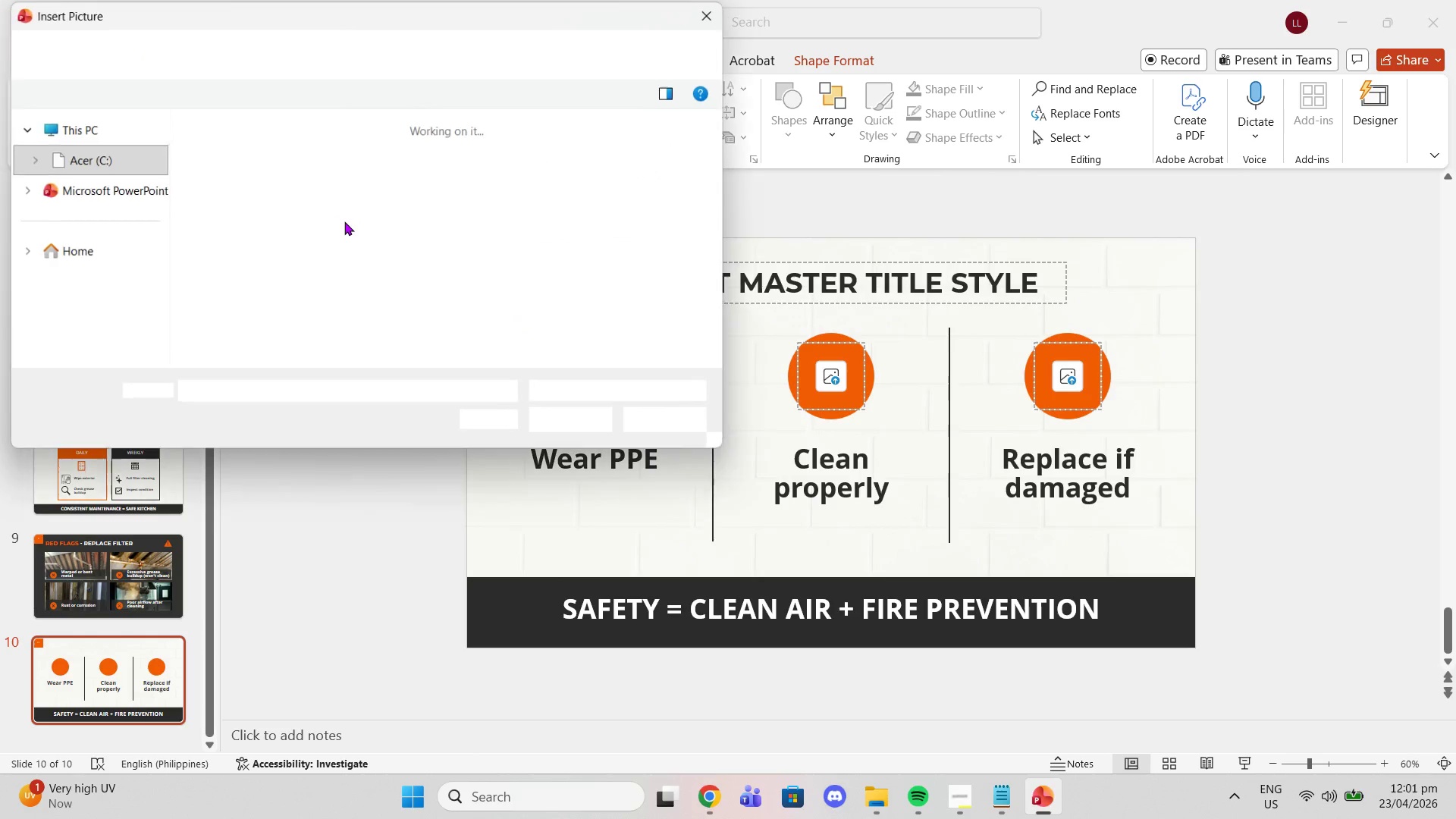 
left_click([359, 231])
 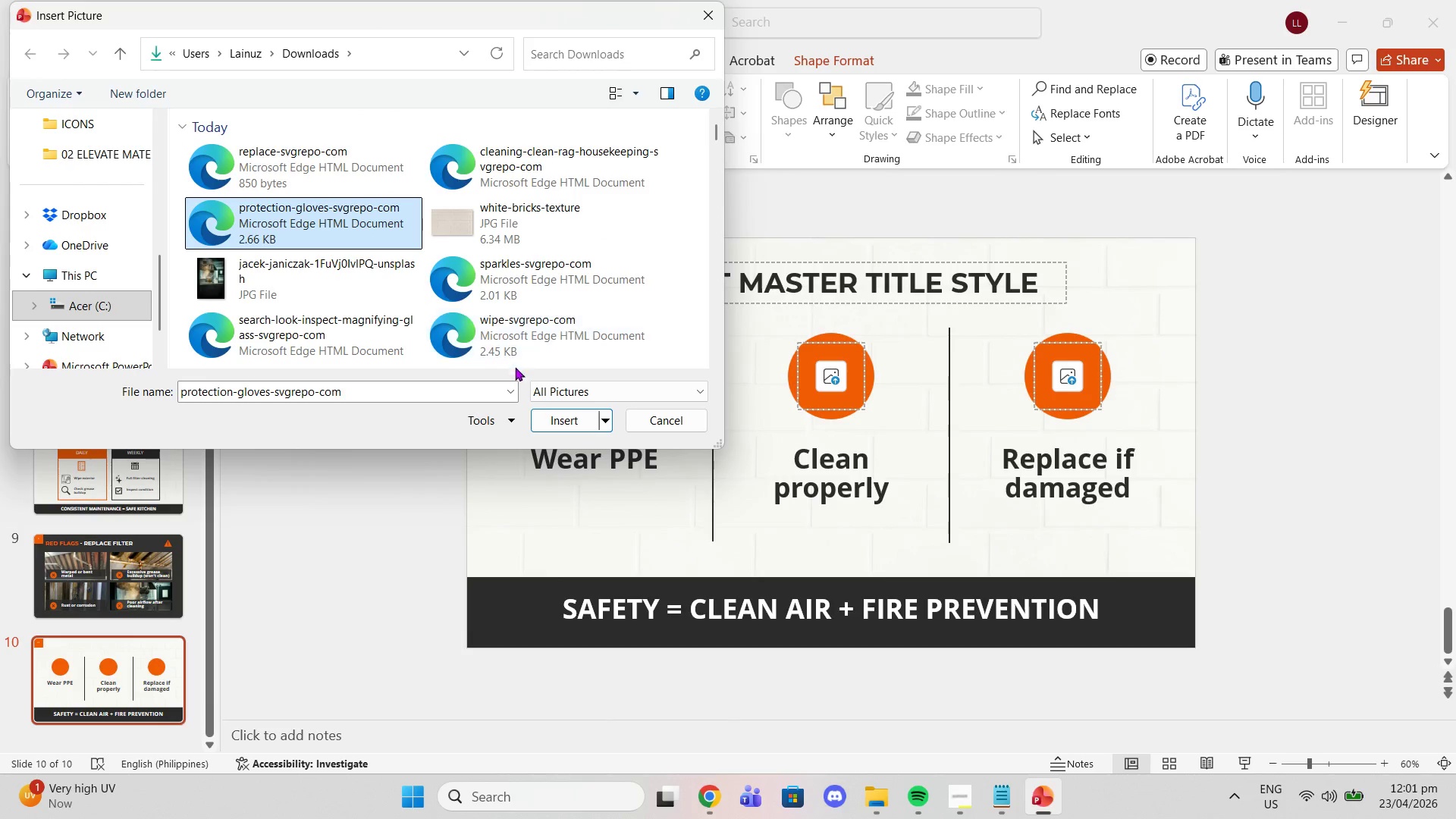 
left_click([549, 412])
 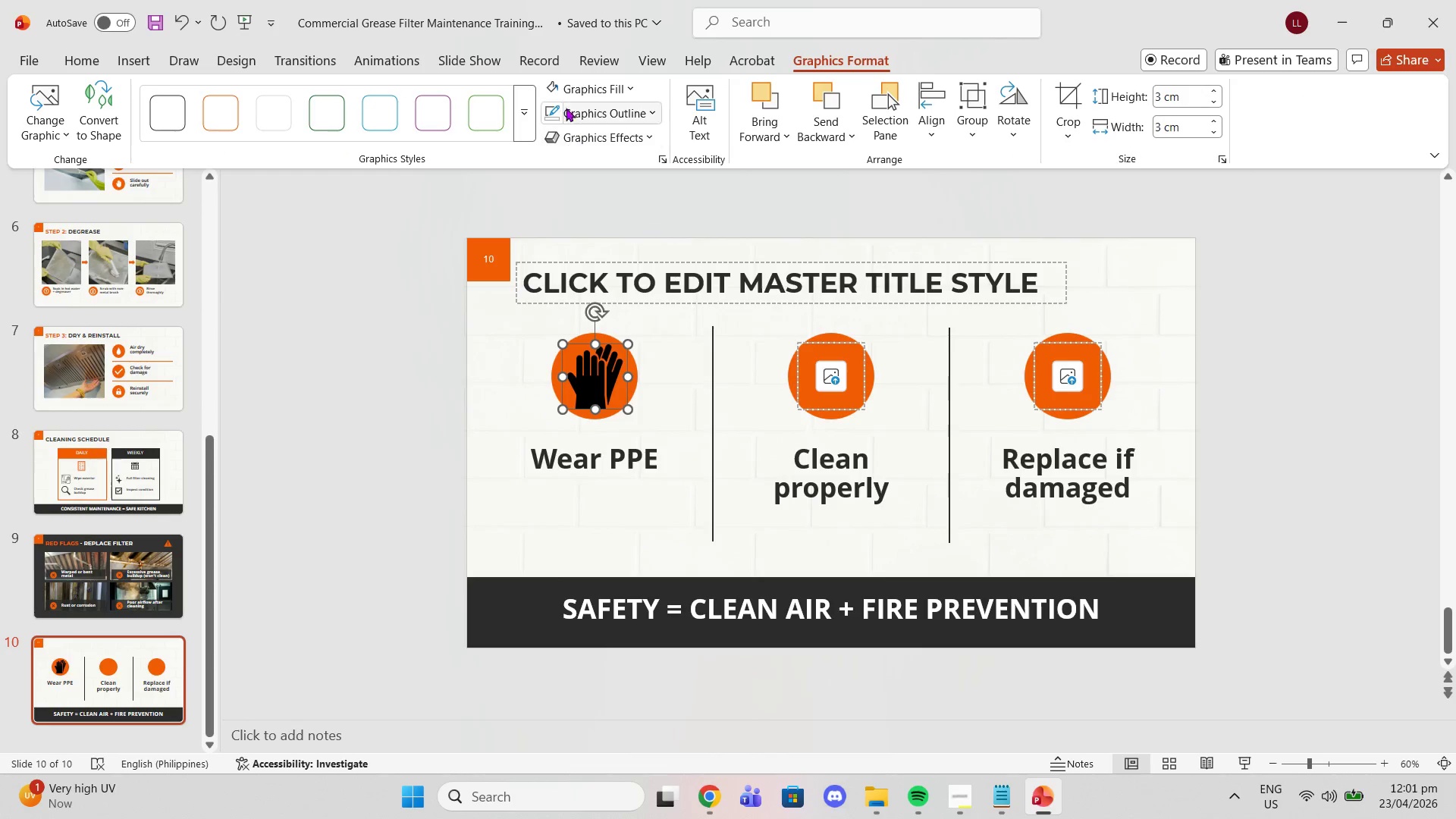 
left_click([551, 88])
 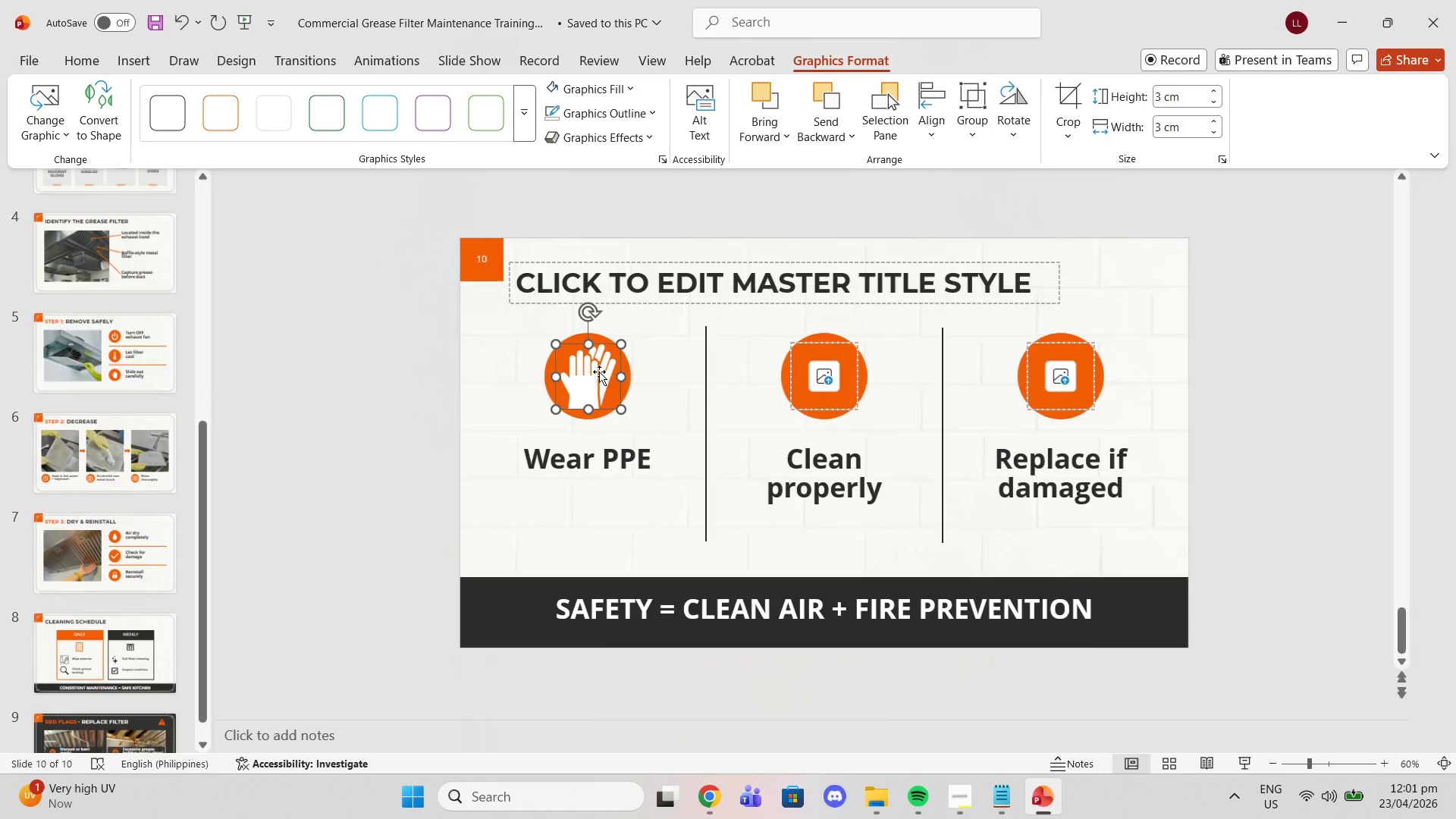 
left_click([844, 372])
 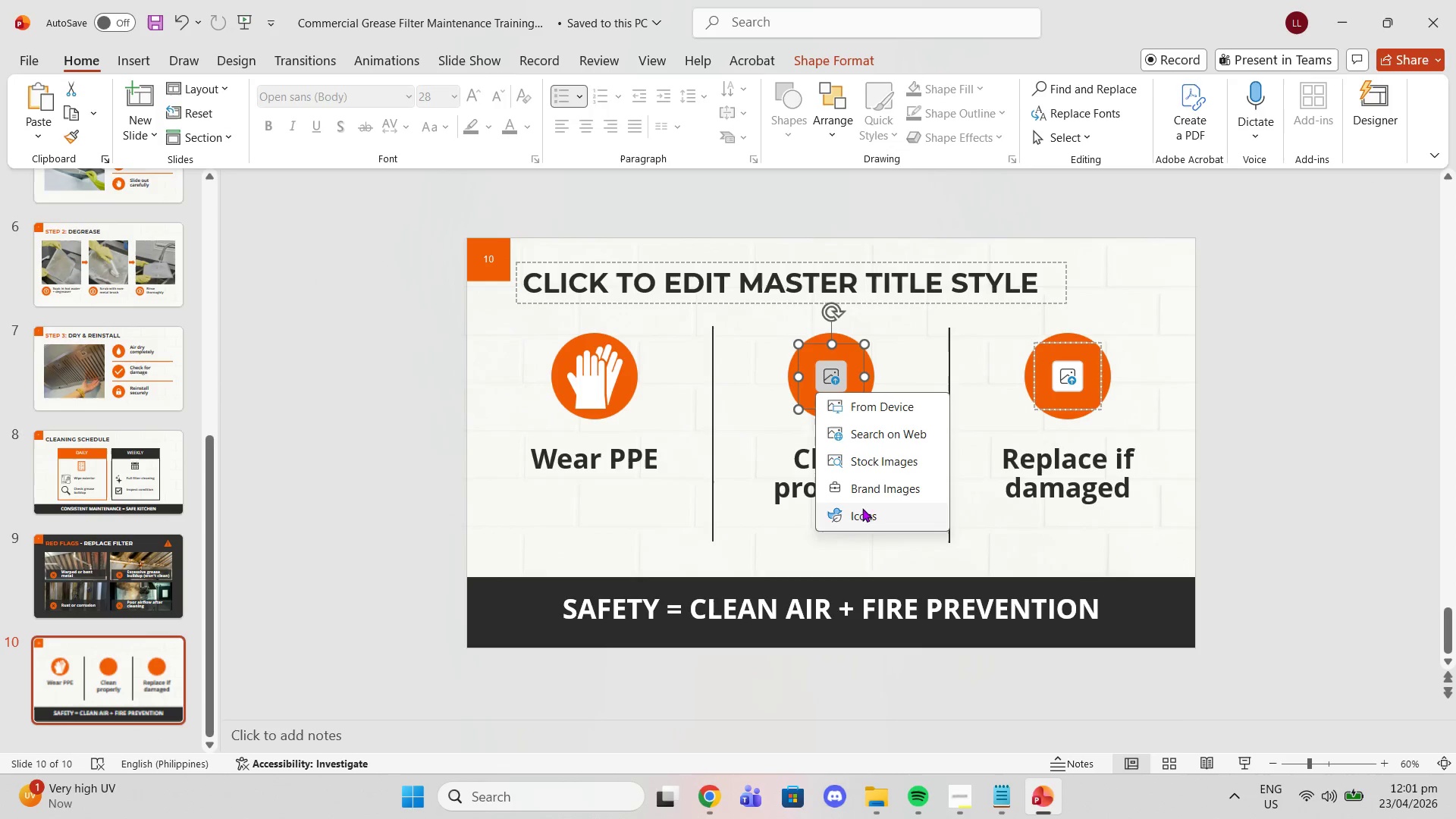 
left_click([865, 519])
 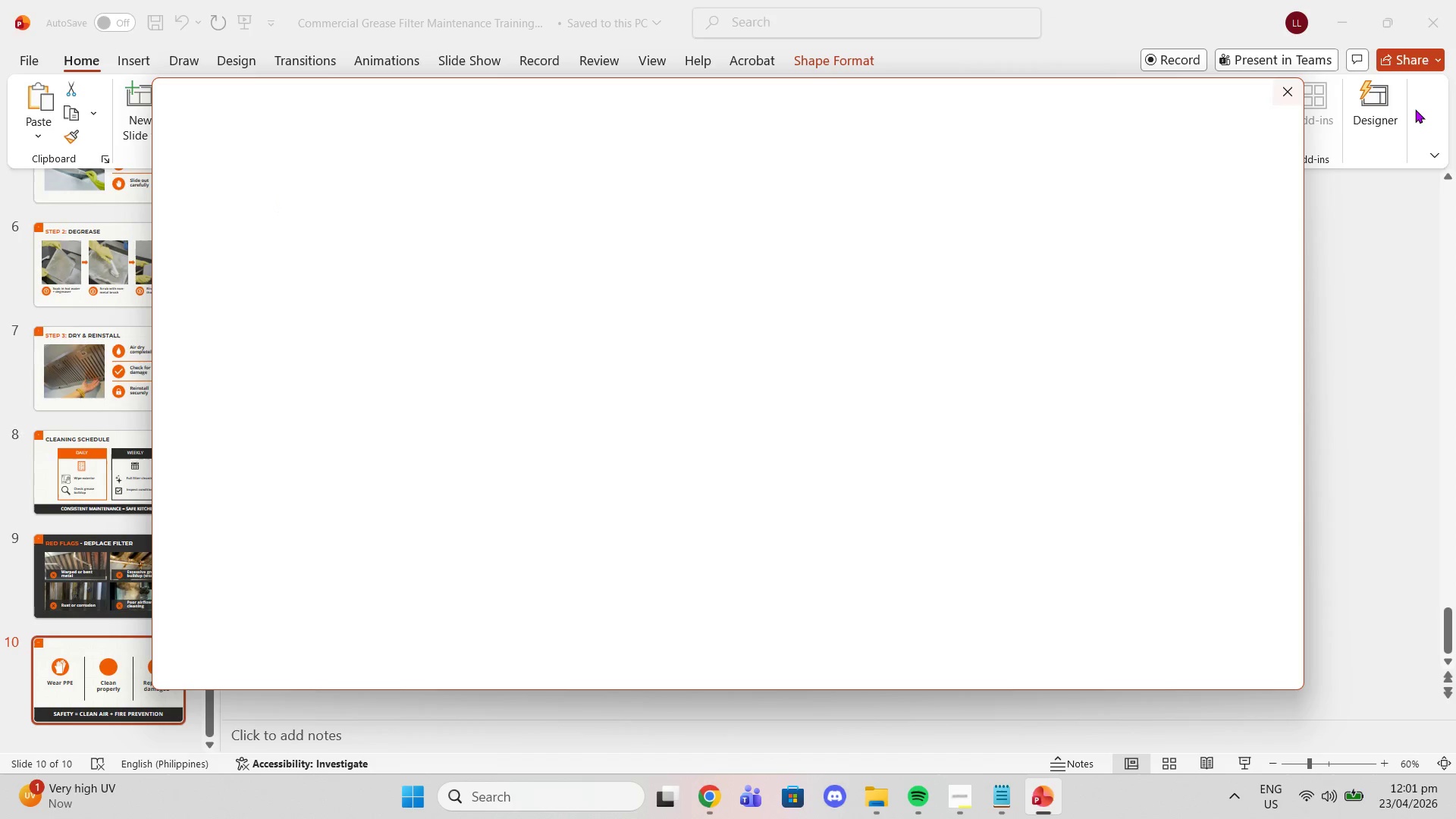 
left_click([1290, 97])
 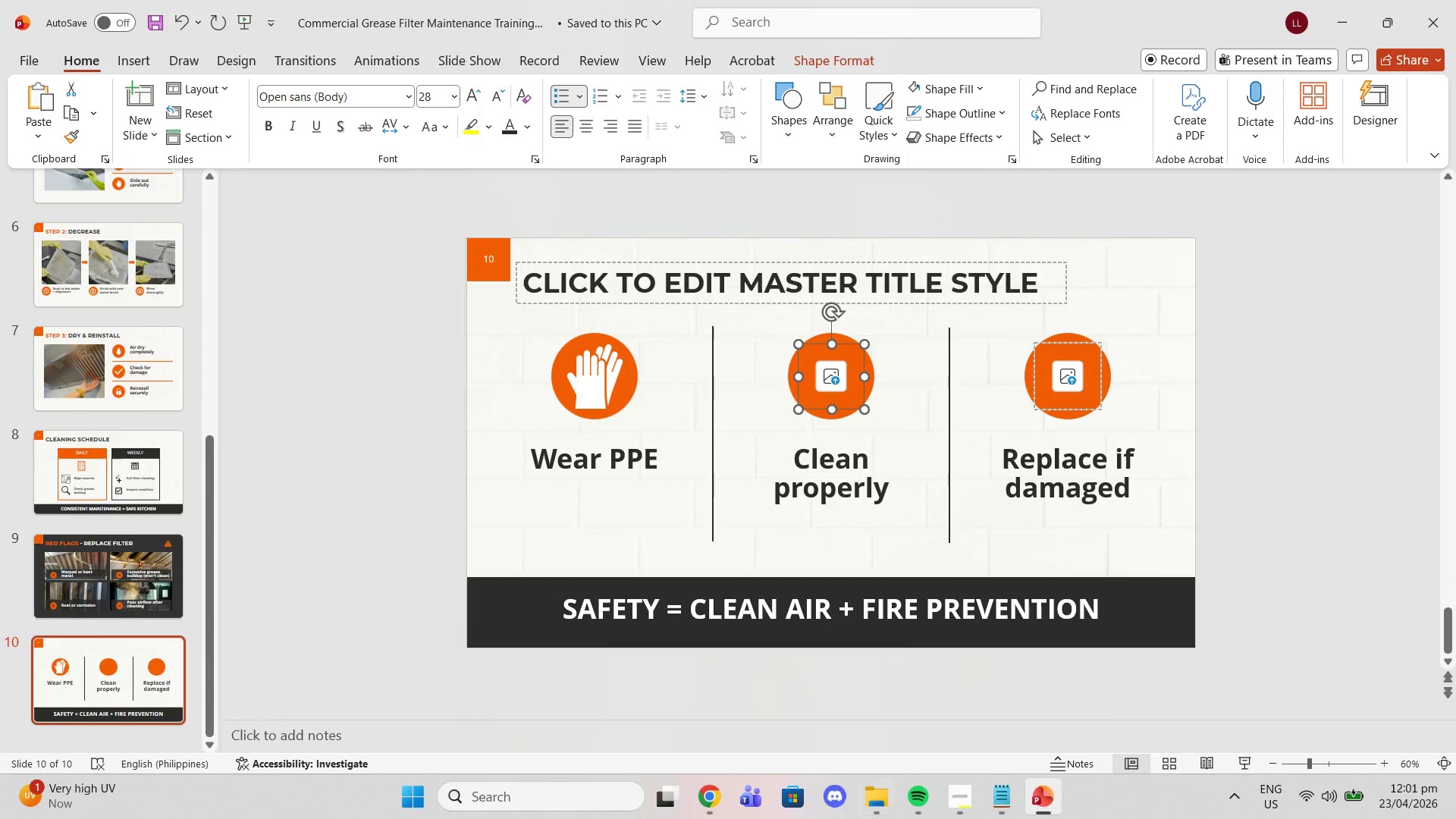 
left_click([960, 799])